 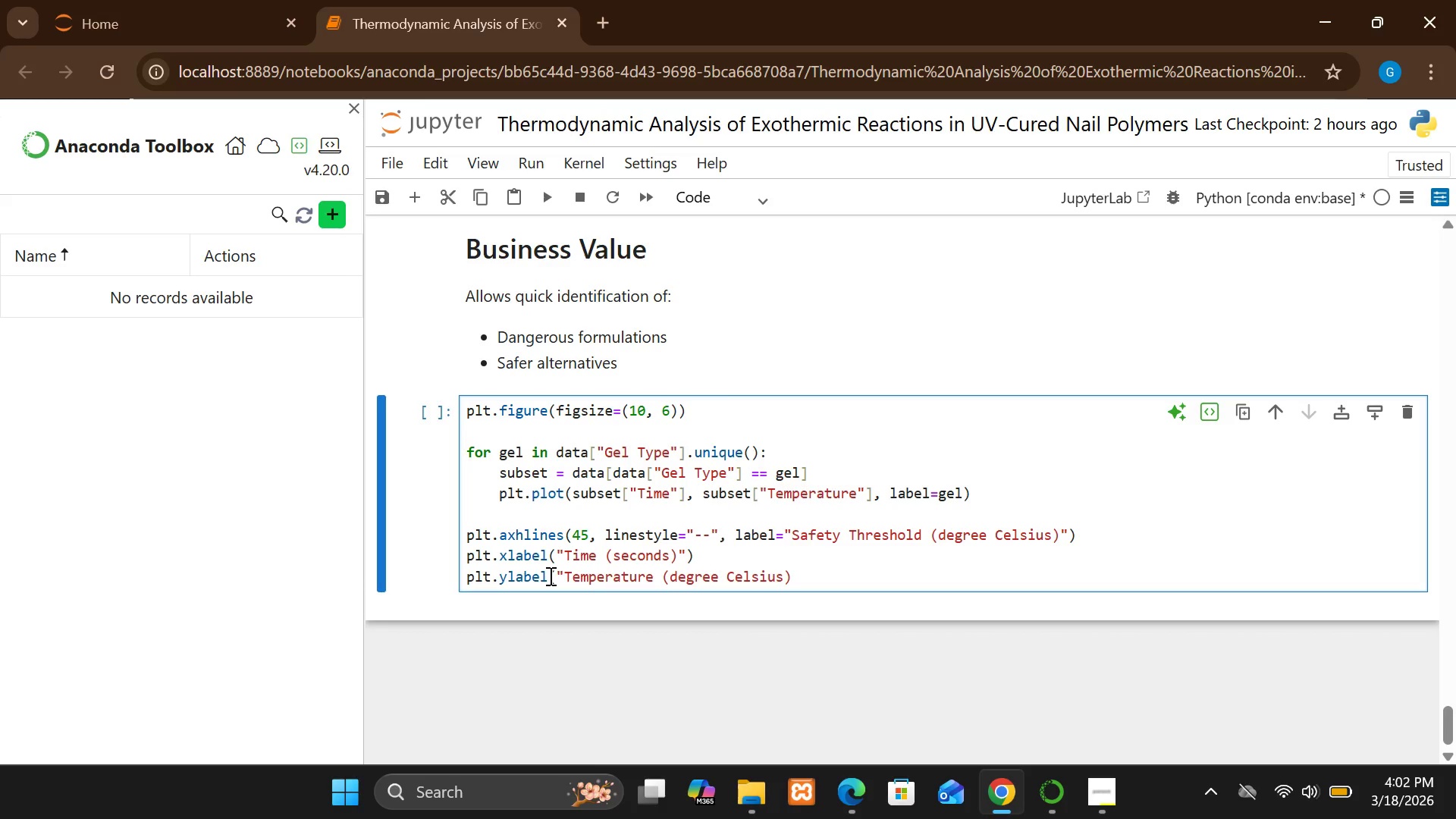 
left_click([802, 576])
 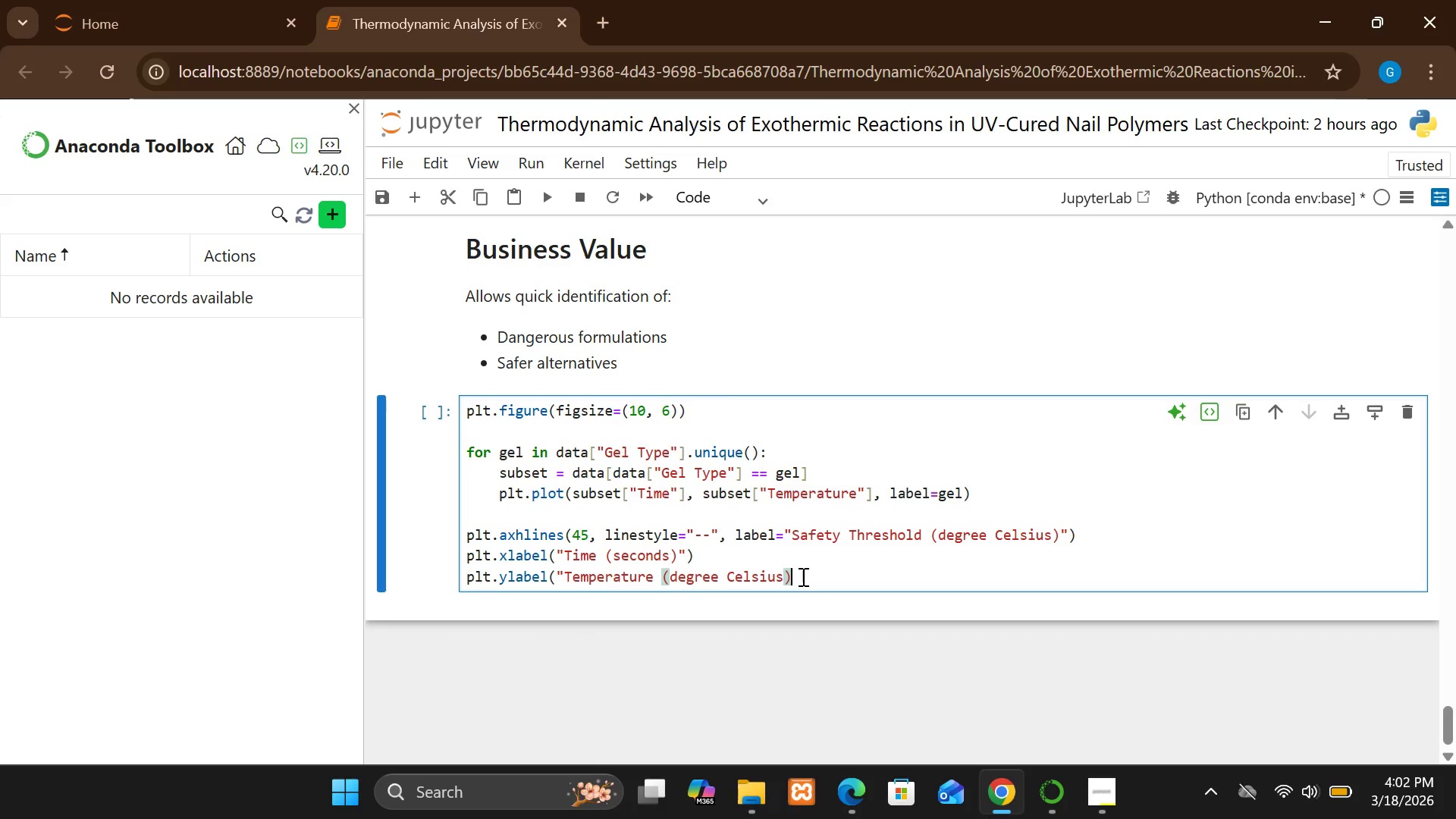 
key(Shift+Quote)
 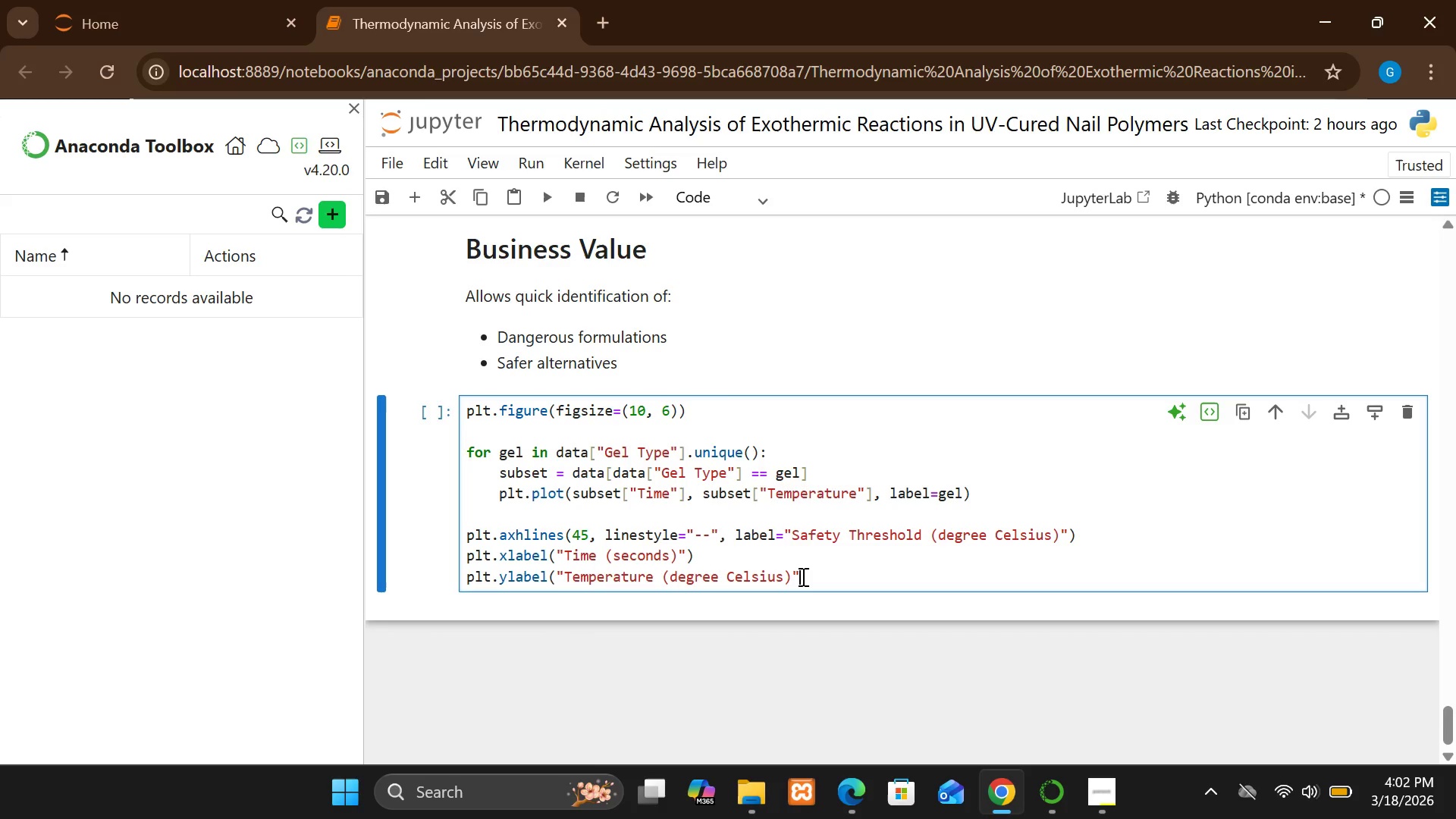 
key(Shift+0)
 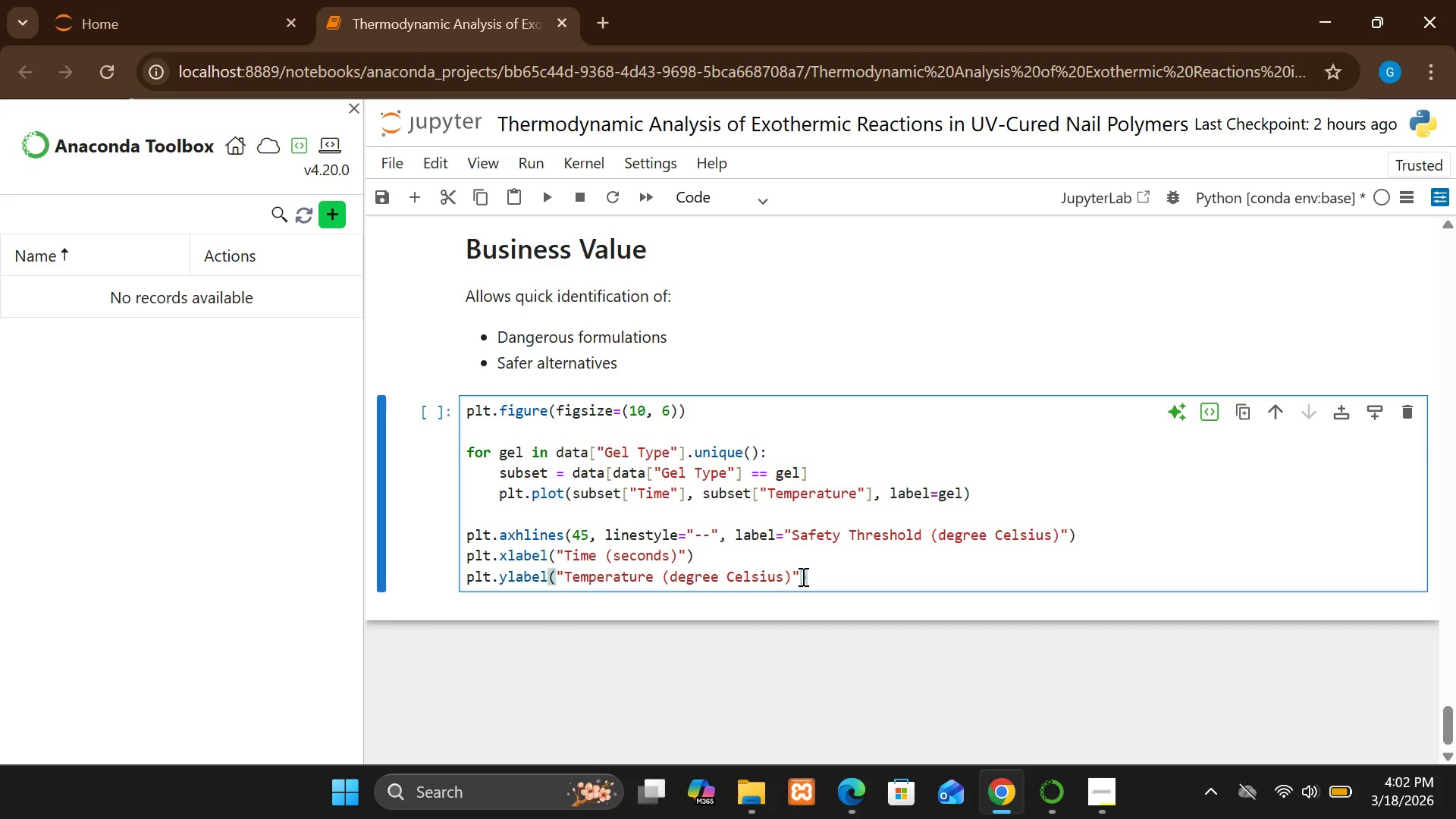 
wait(8.06)
 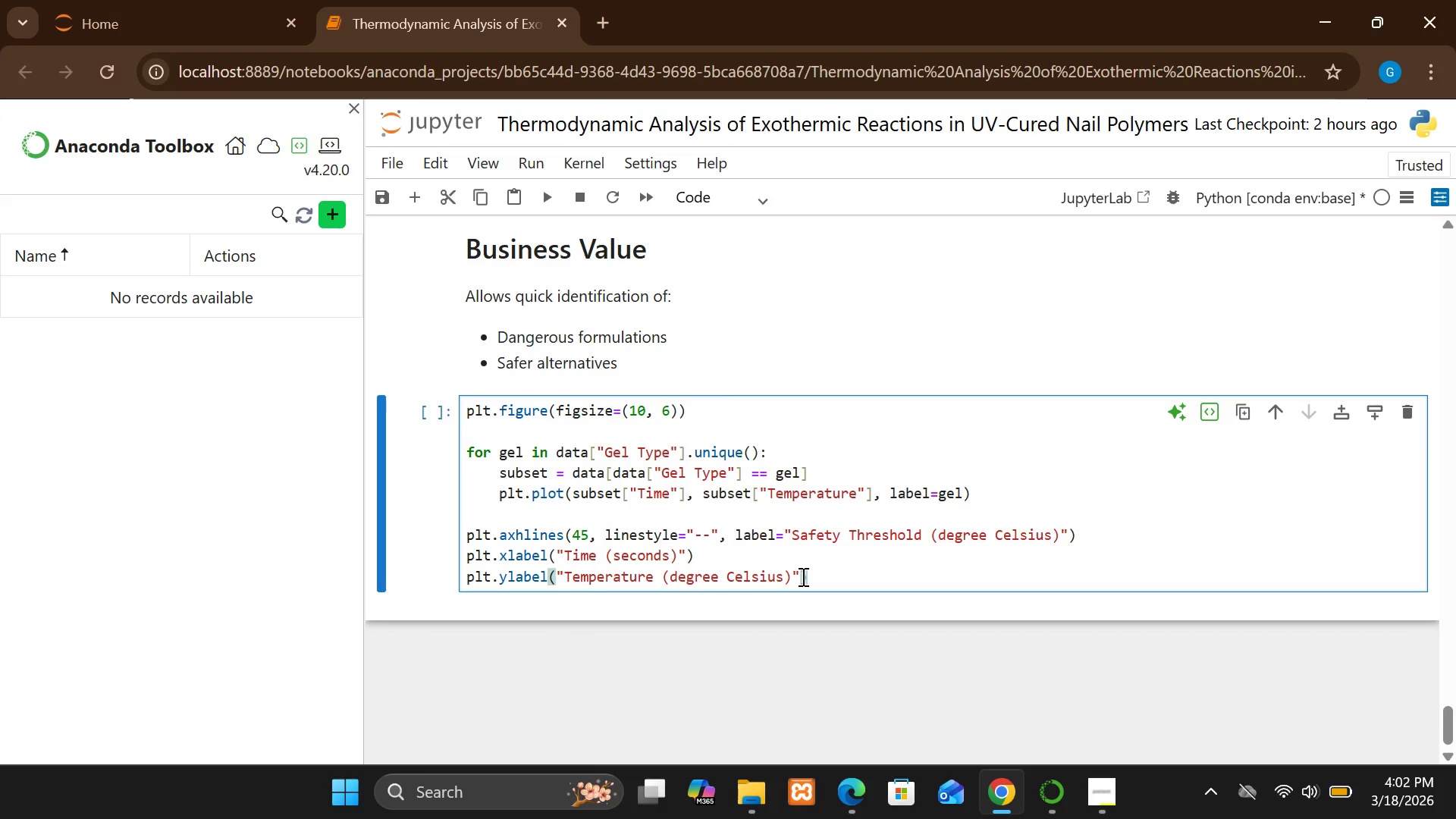 
key(Enter)
 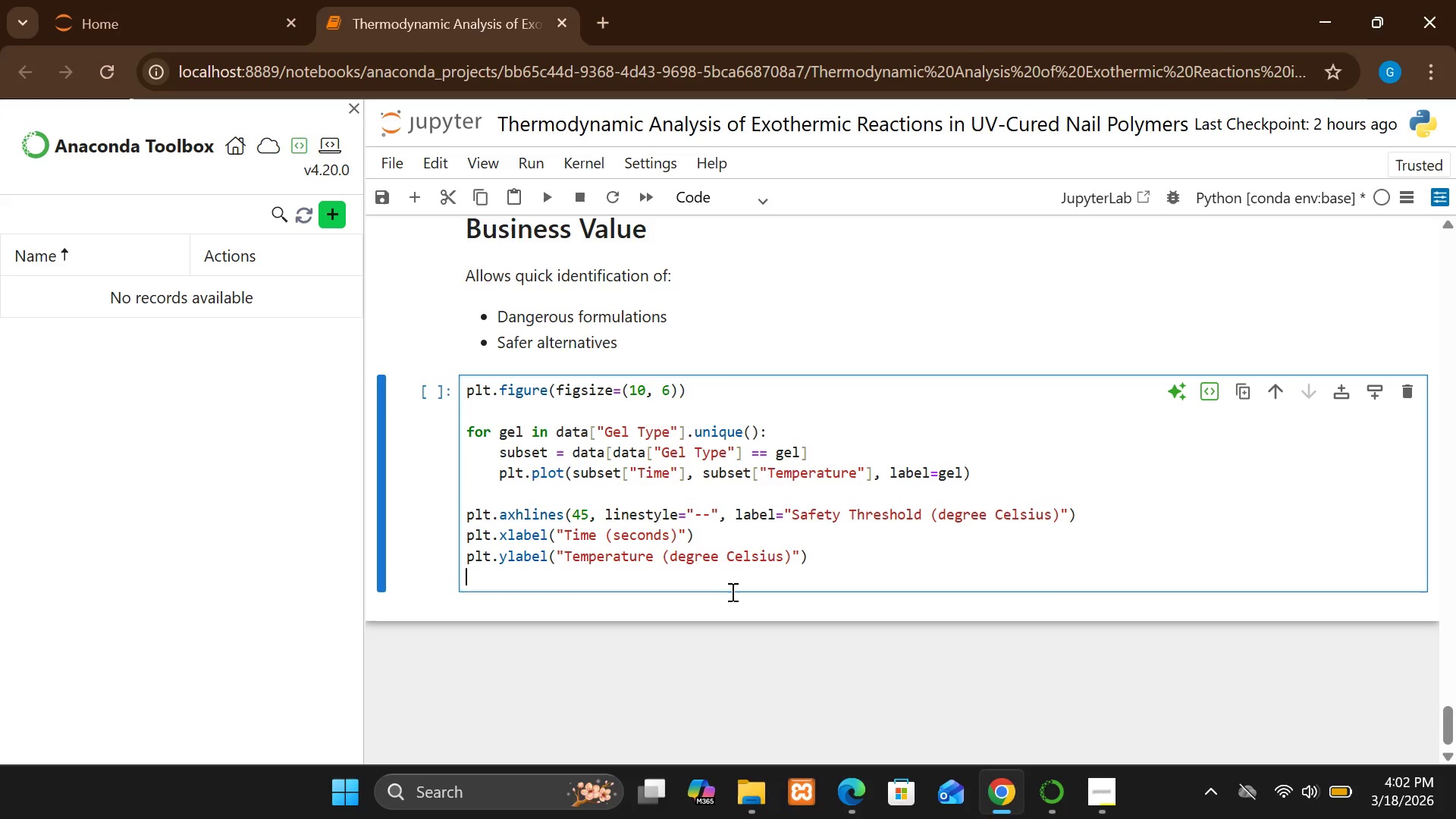 
left_click([723, 576])
 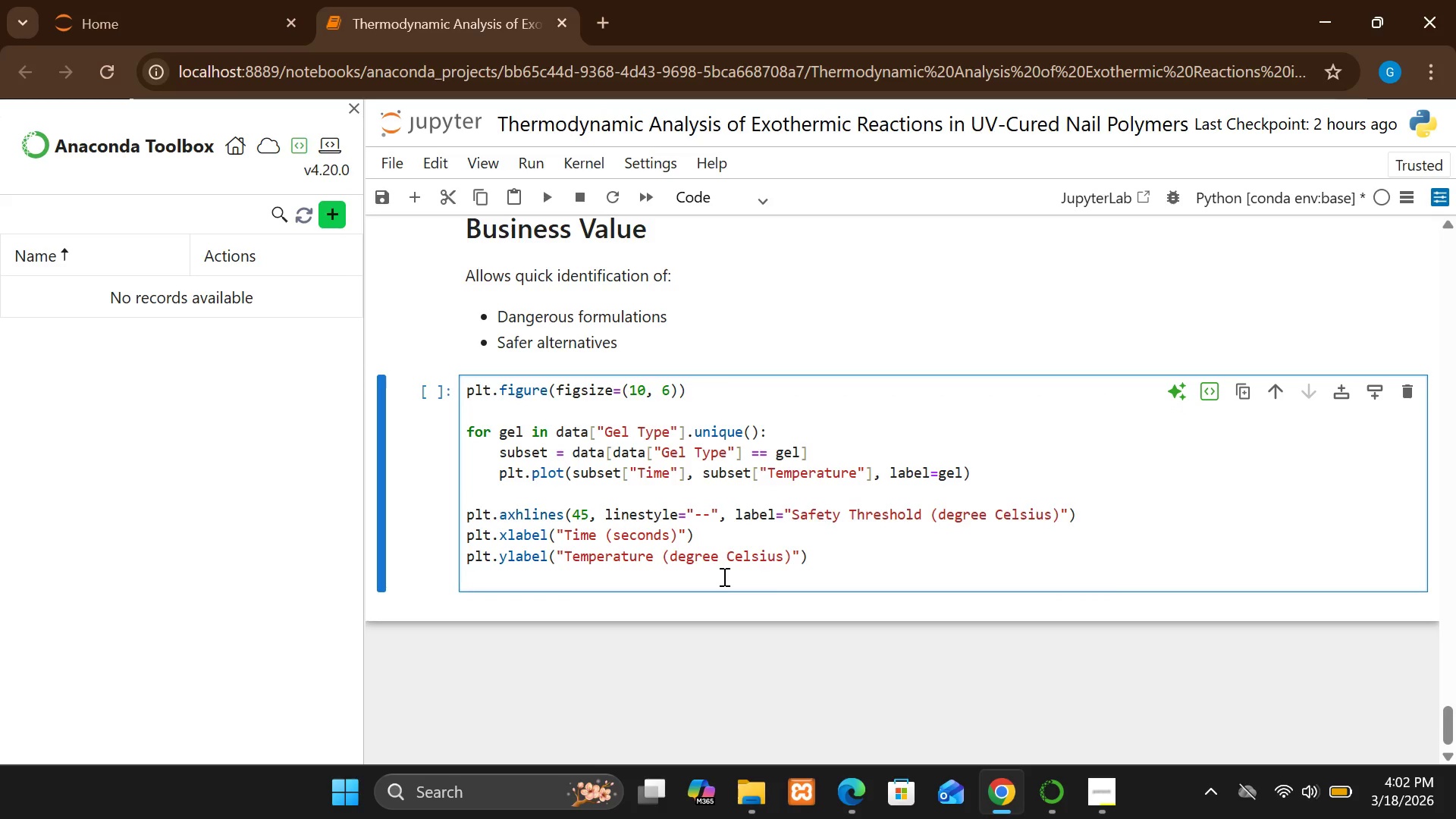 
key(Control+V)
 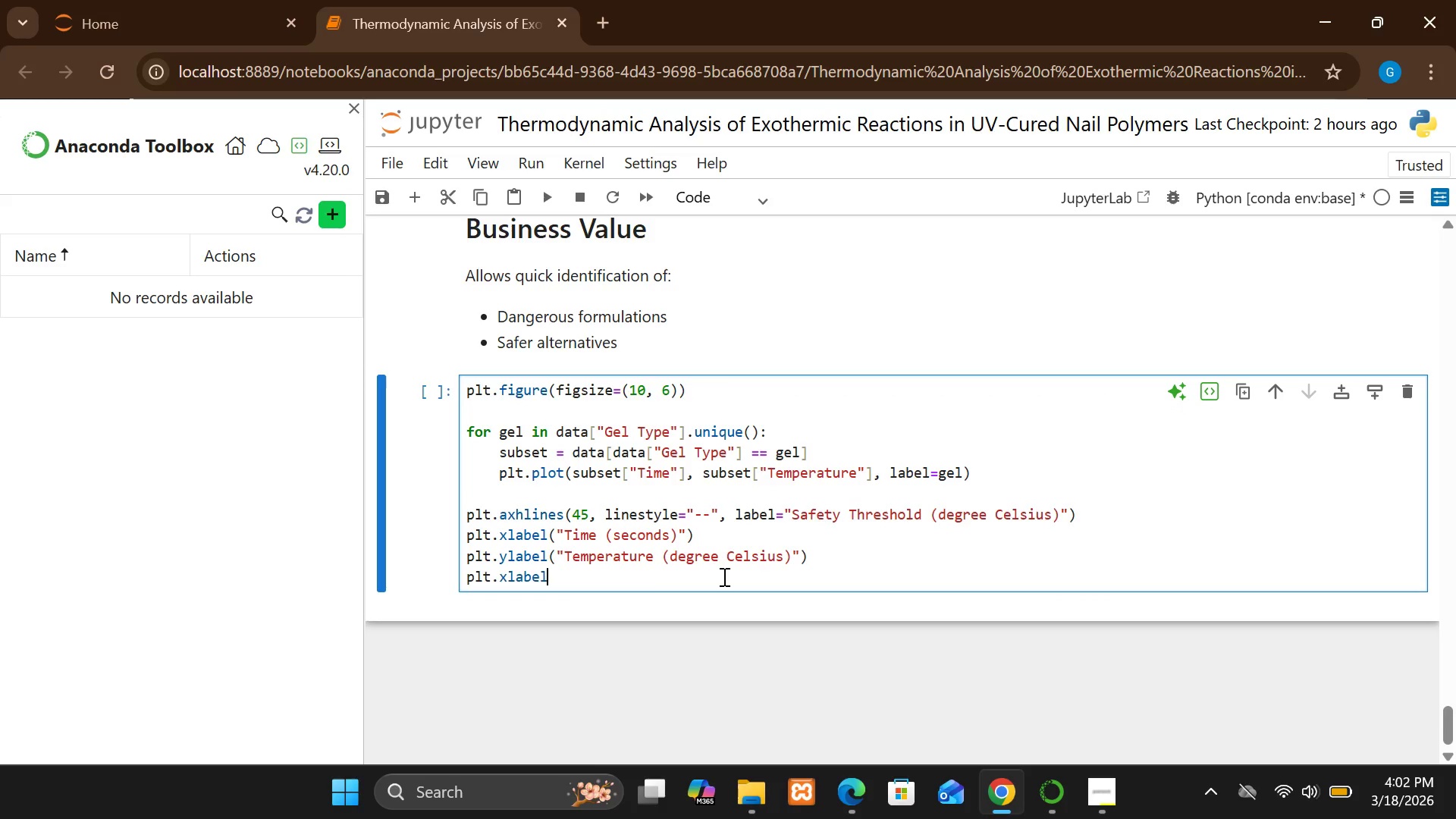 
hold_key(key=ControlLeft, duration=4.0)
left_click_drag(start_coordinate=[546, 552], to_coordinate=[855, 559])
 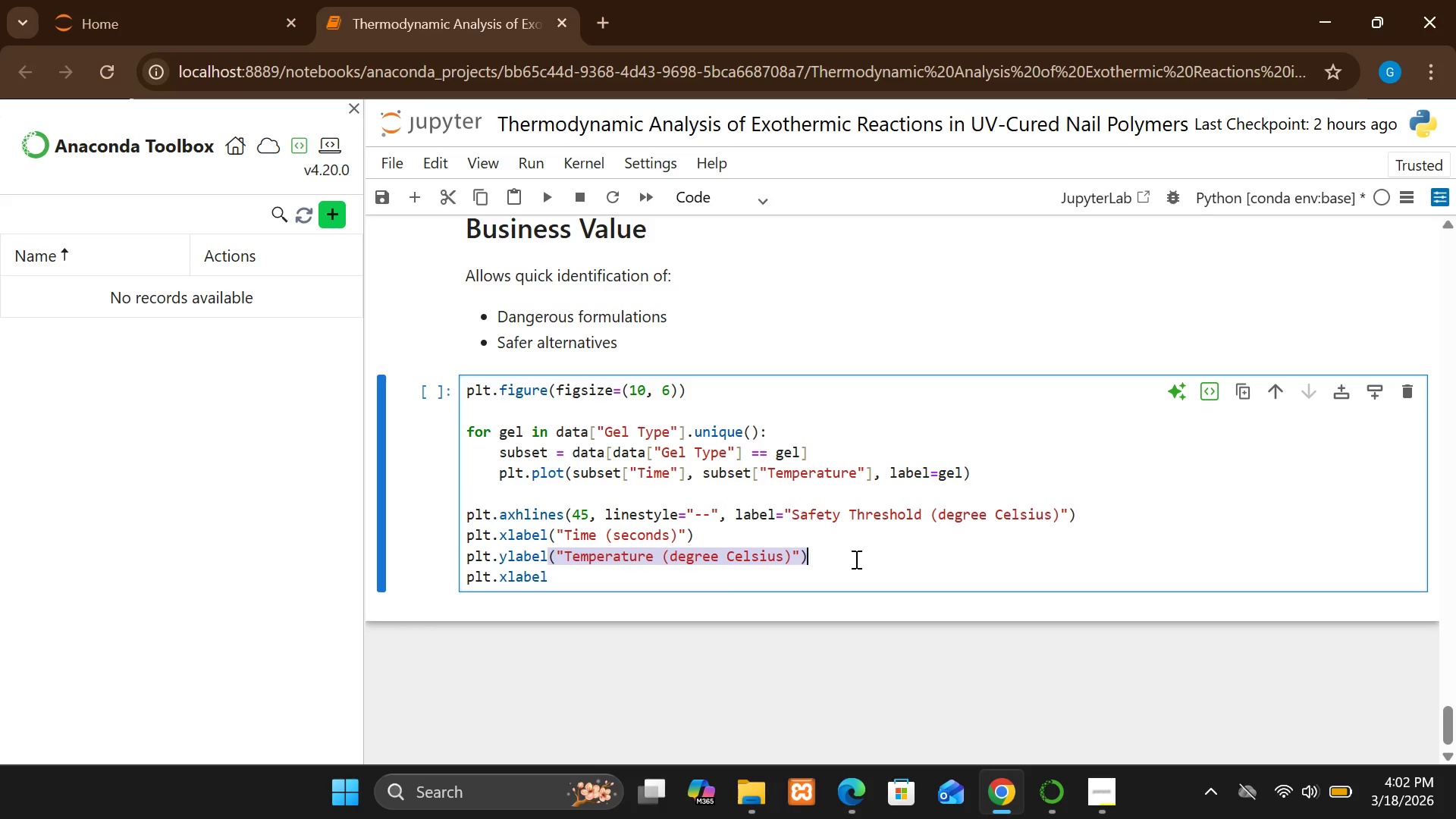 
key(Control+C)
 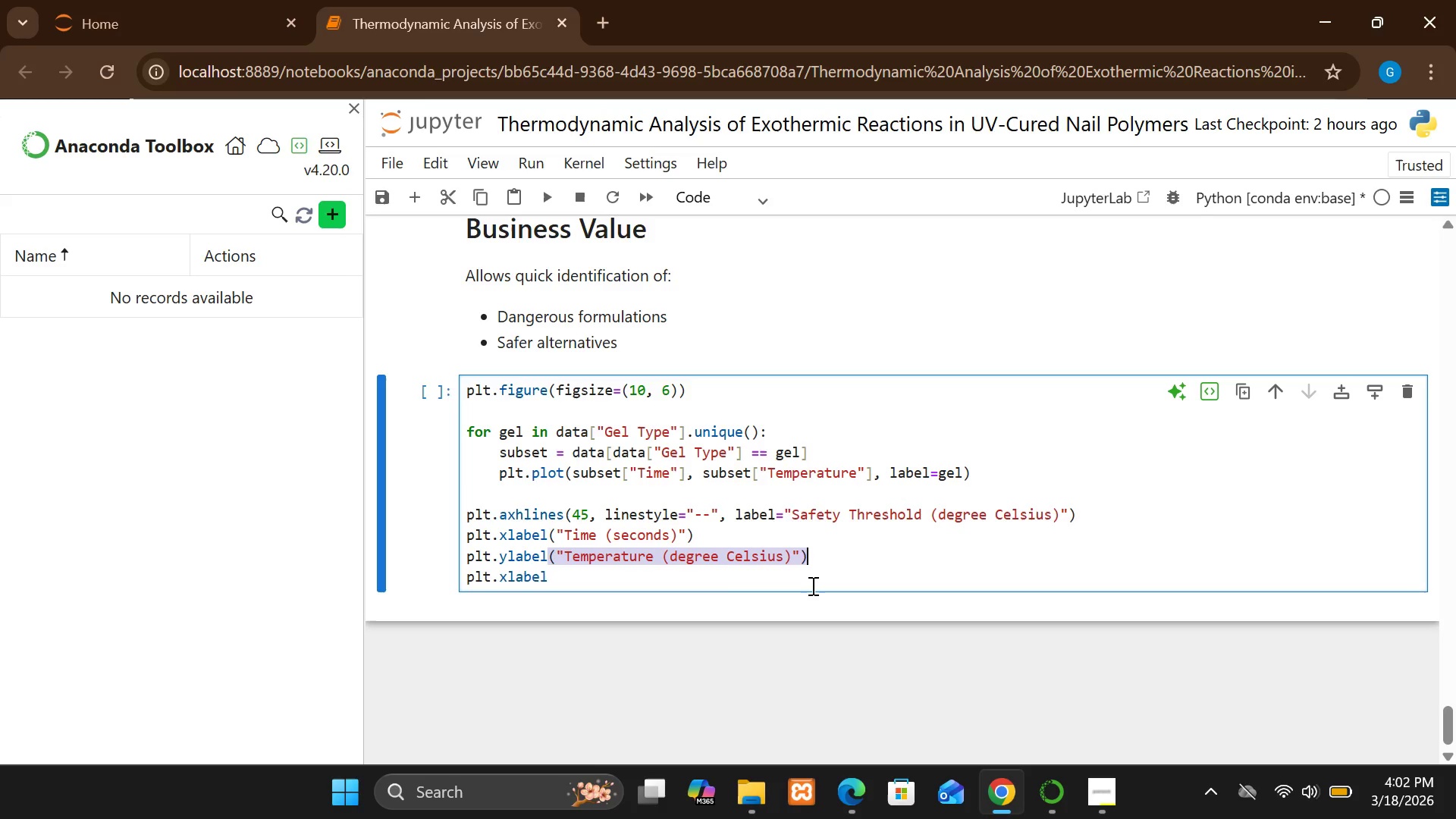 
left_click([811, 586])
 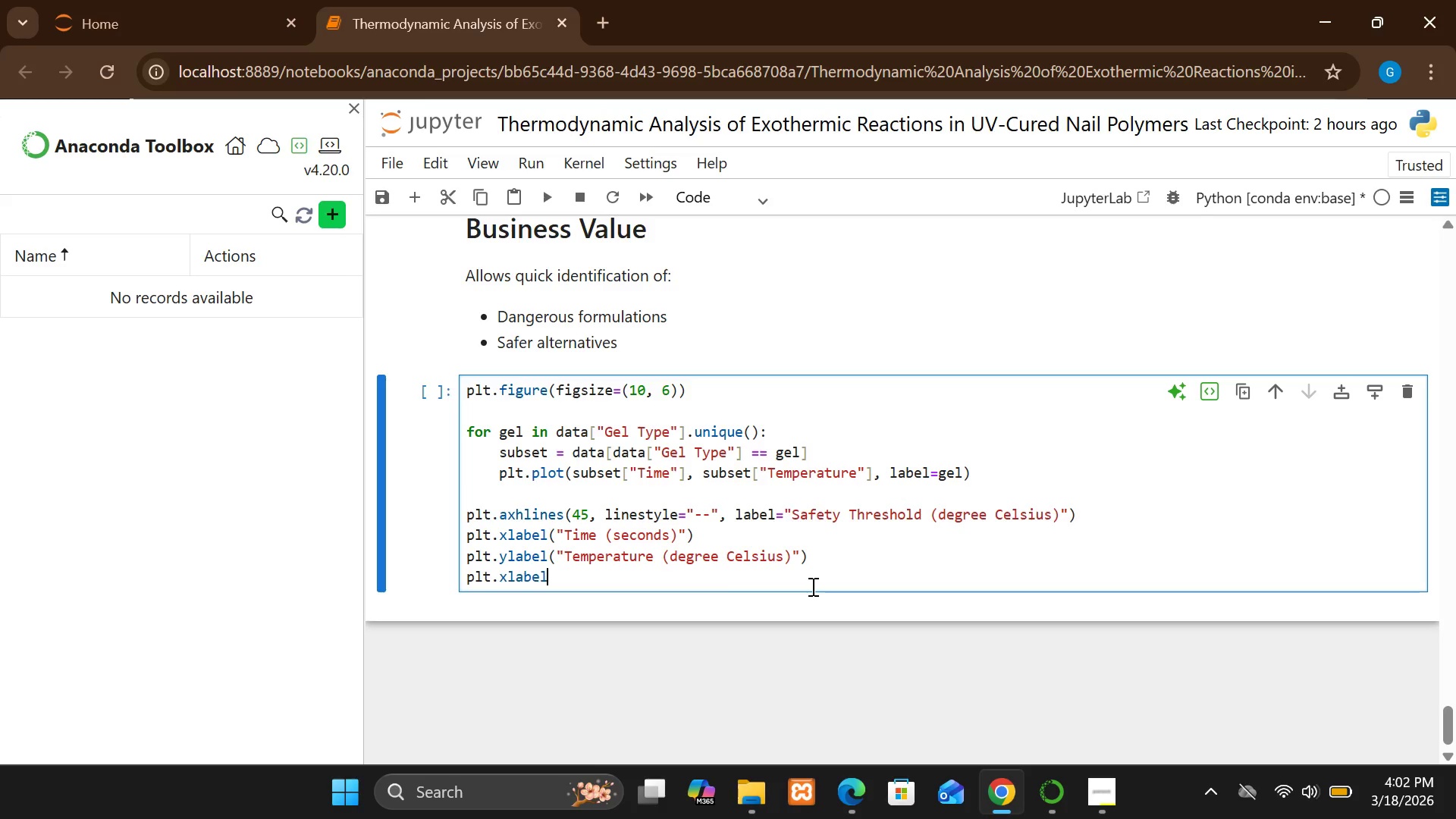 
key(Control+V)
 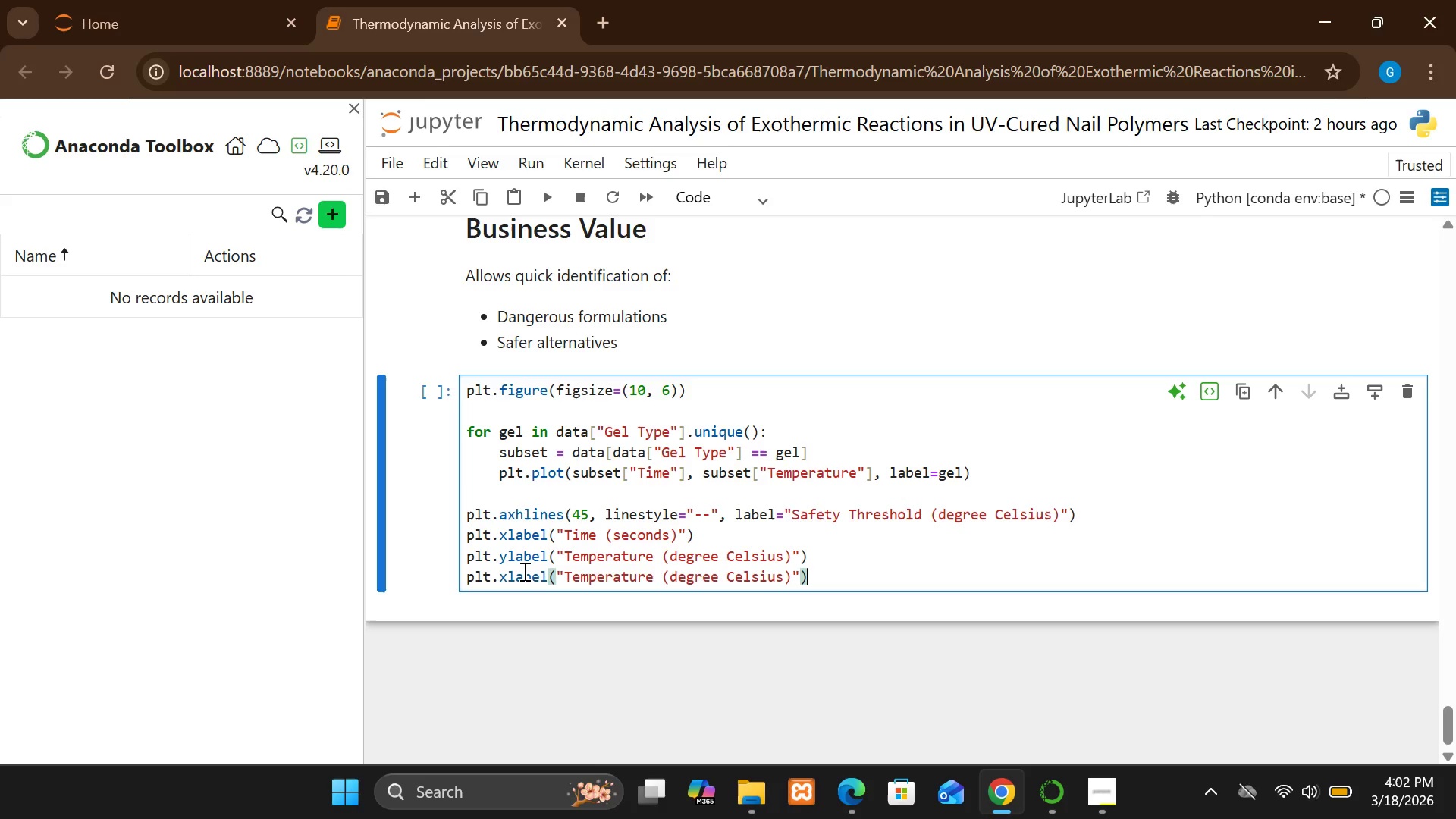 
double_click([523, 571])
 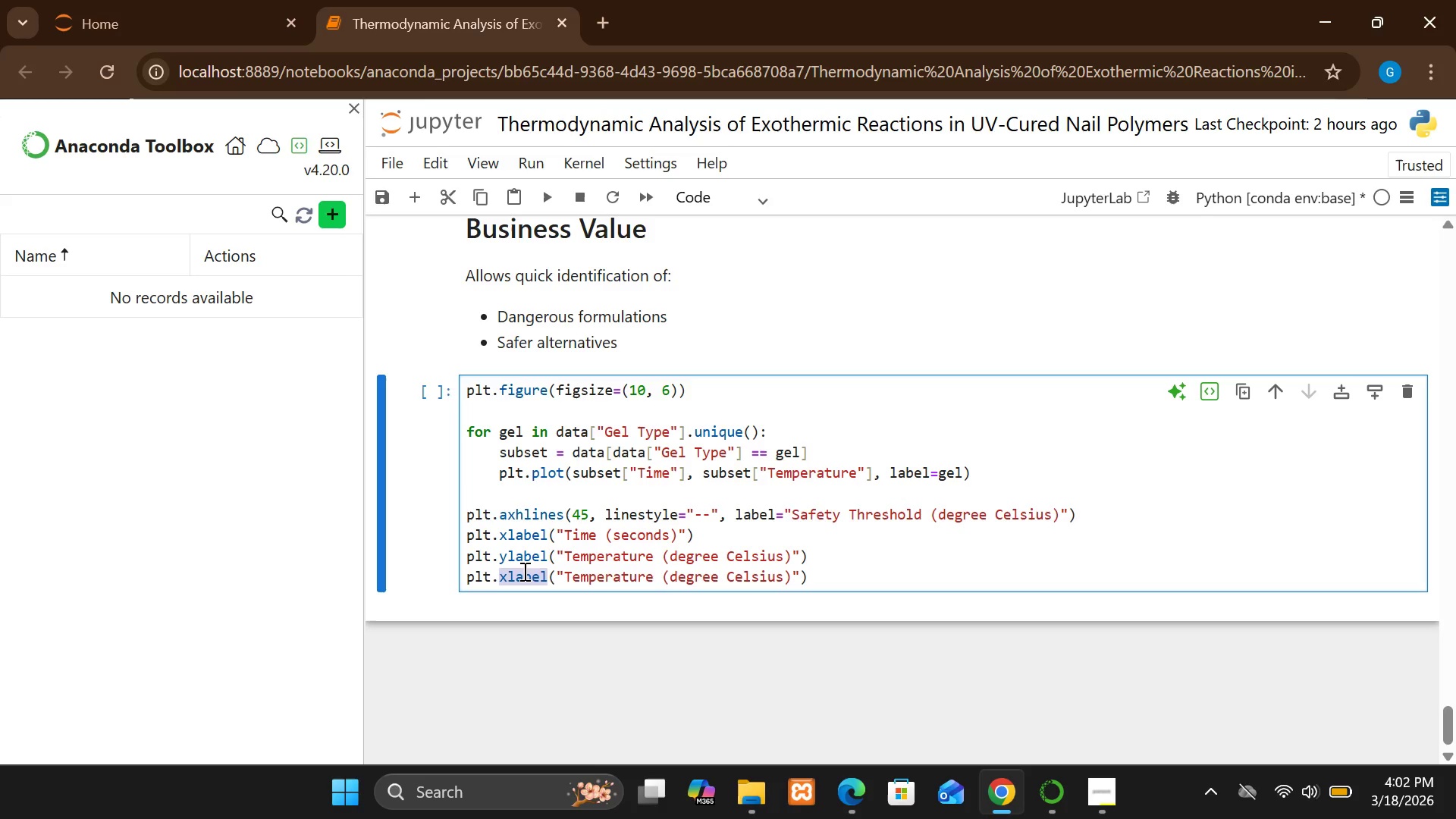 
type(title)
 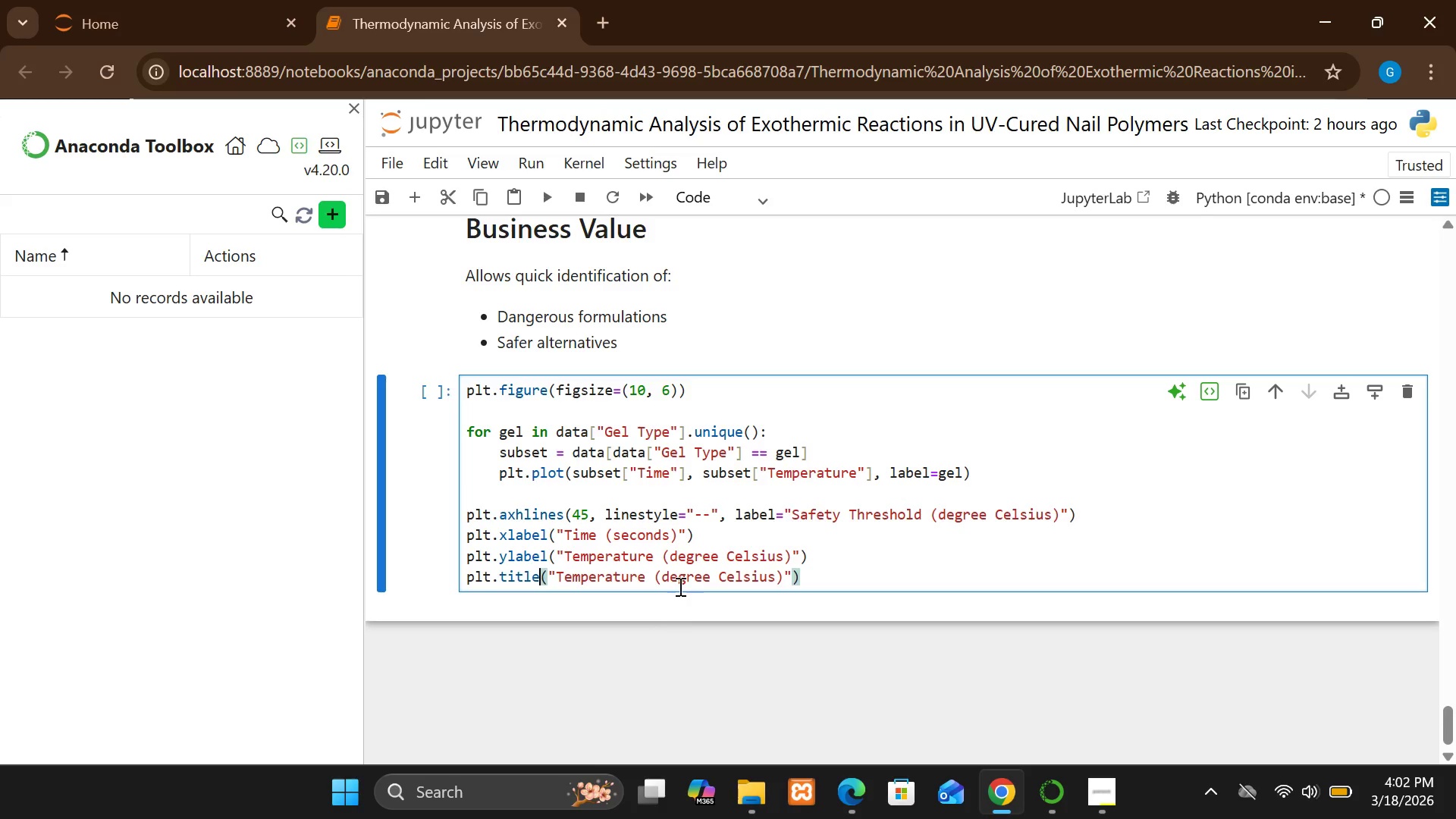 
double_click([690, 577])
 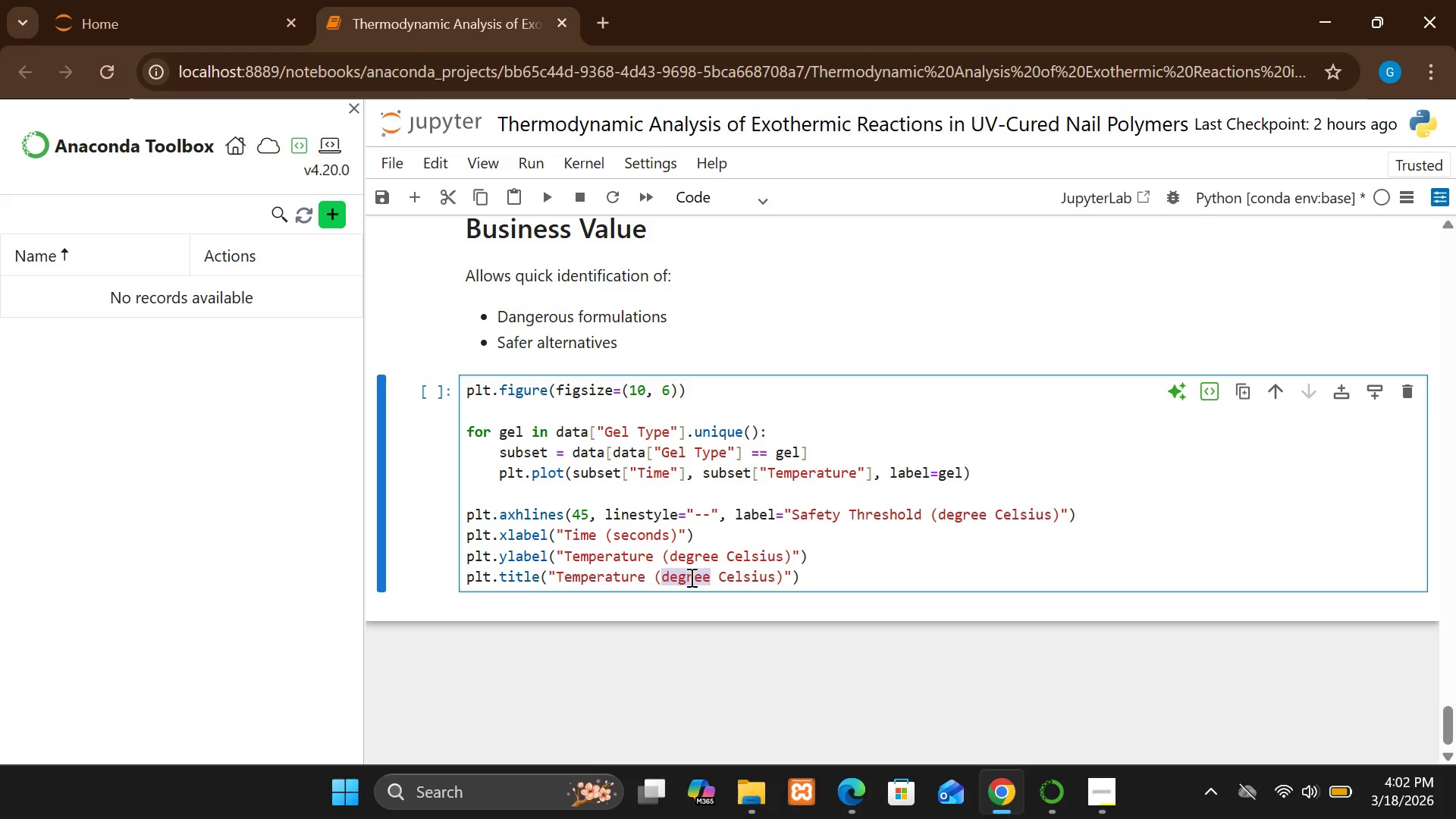 
key(Backspace)
key(Backspace)
key(Backspace)
type( vs)
 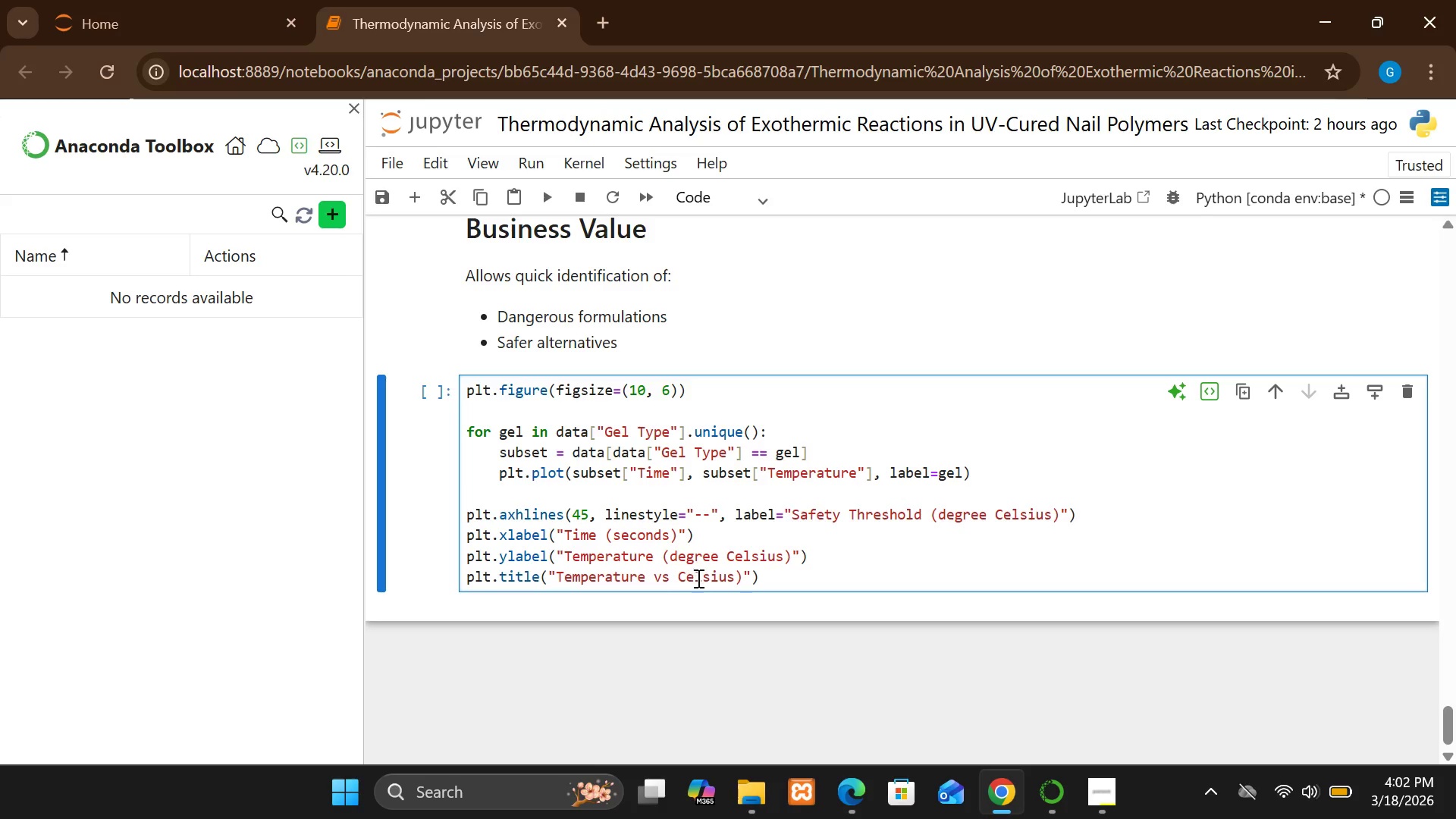 
double_click([699, 579])
 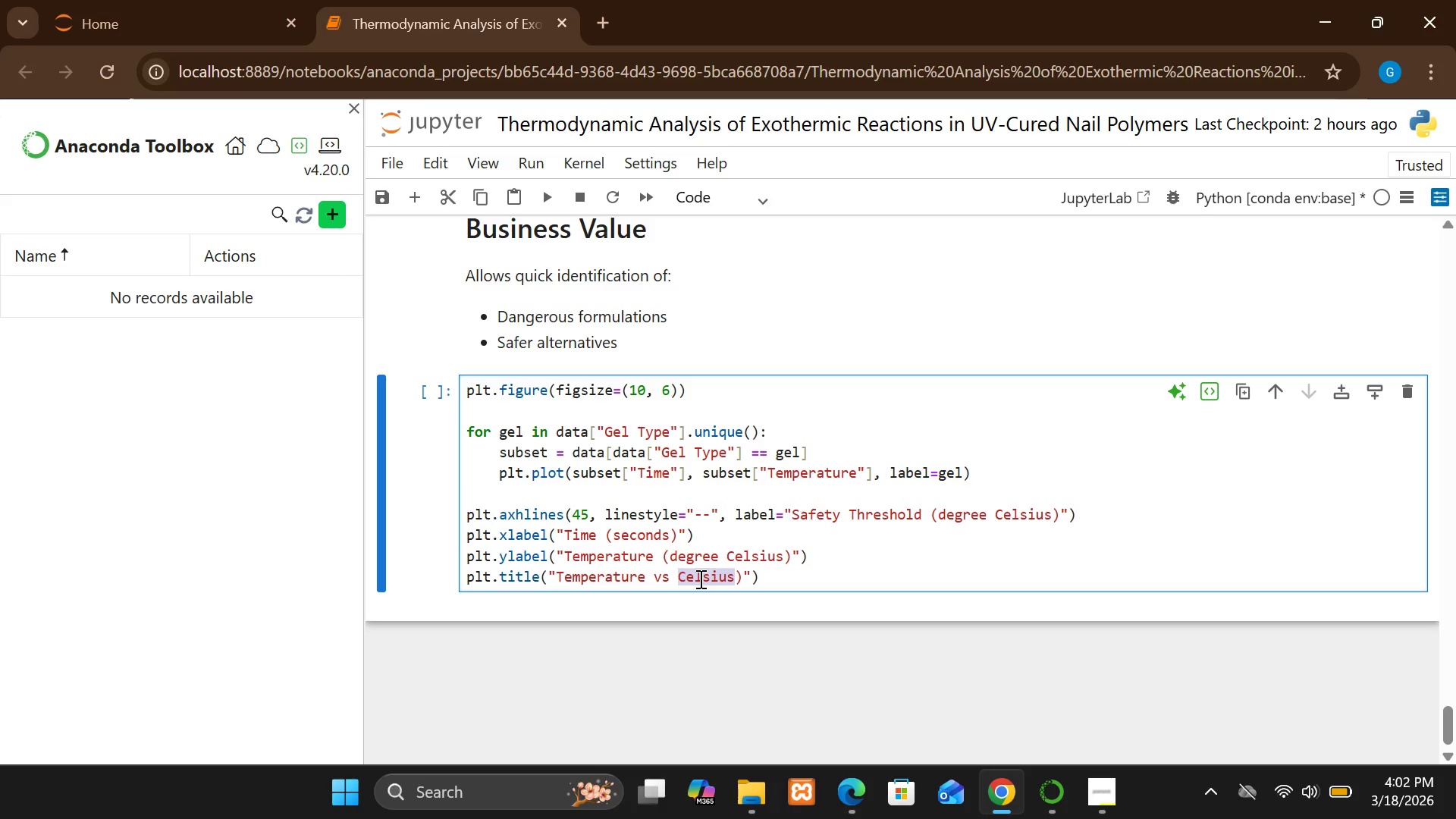 
type(Time)
 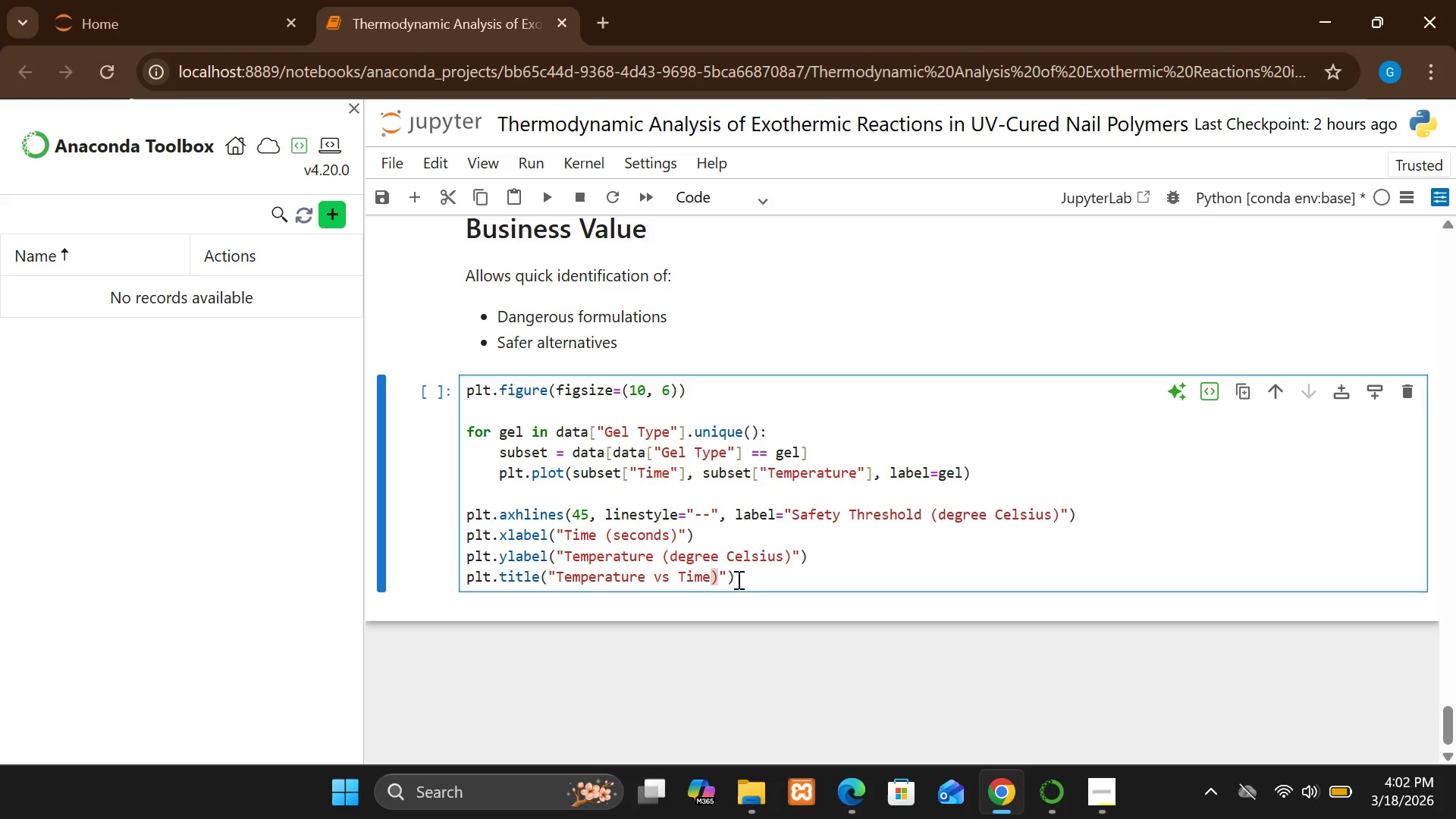 
left_click([720, 578])
 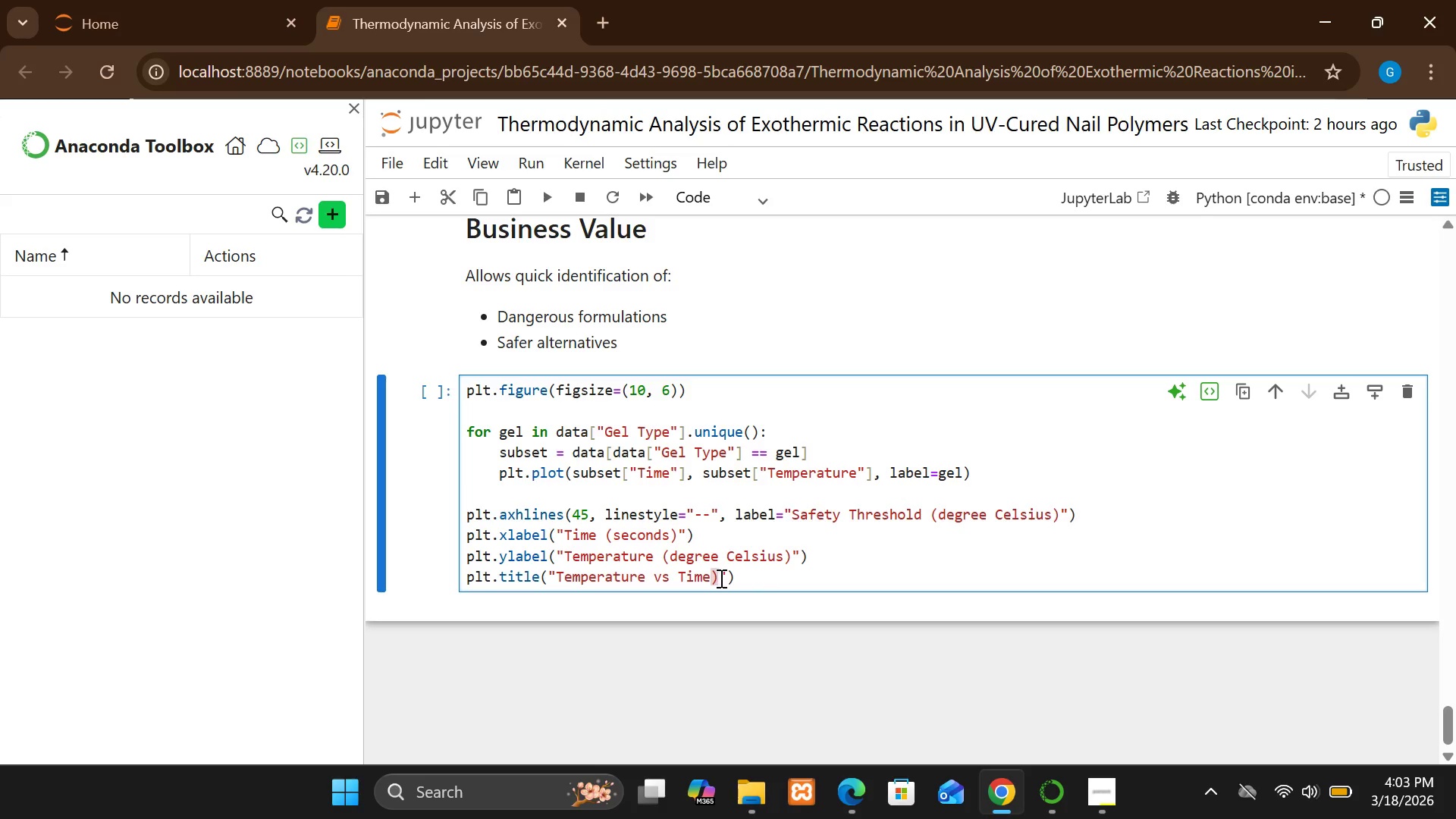 
key(Backspace)
 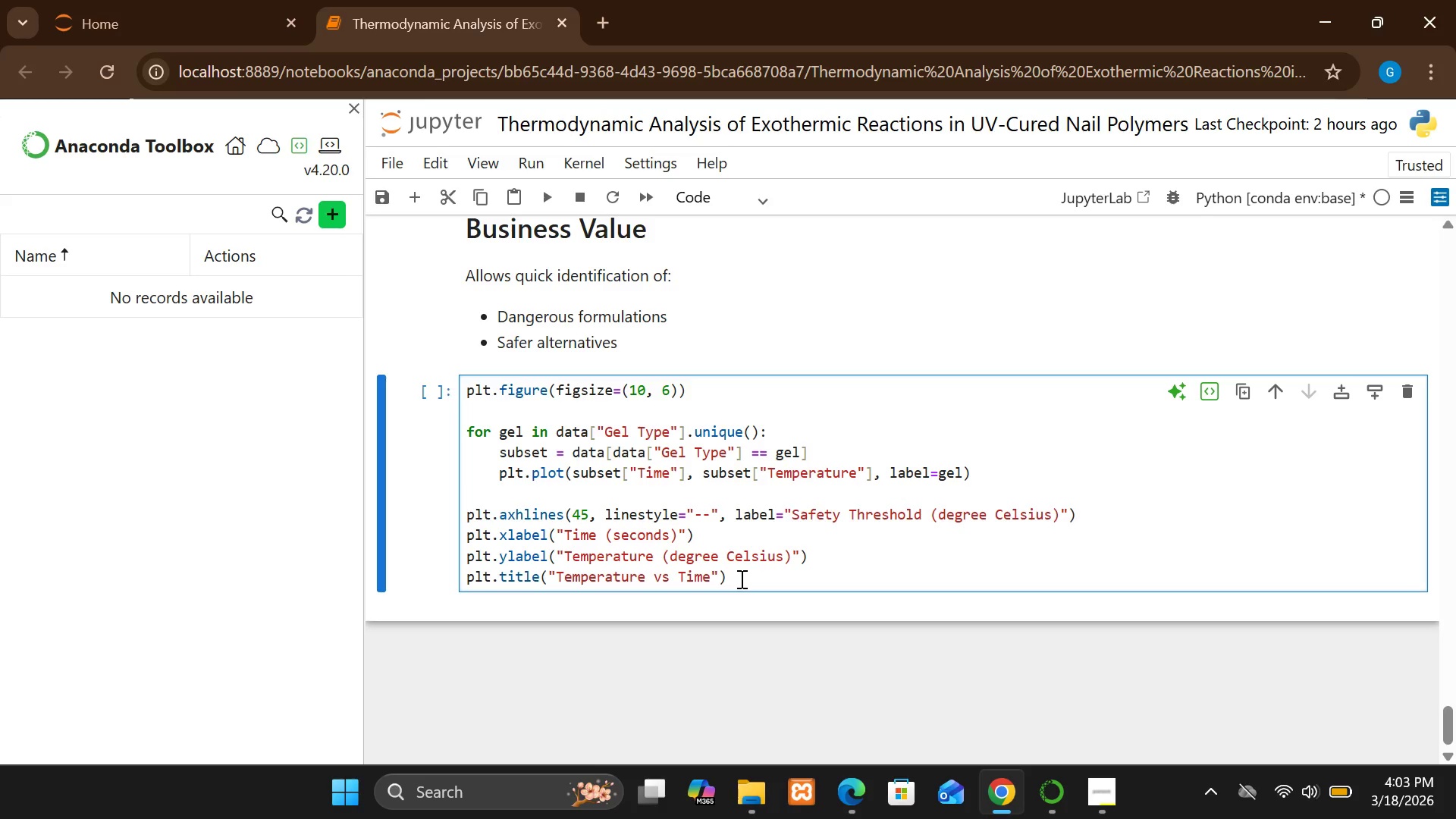 
left_click([740, 579])
 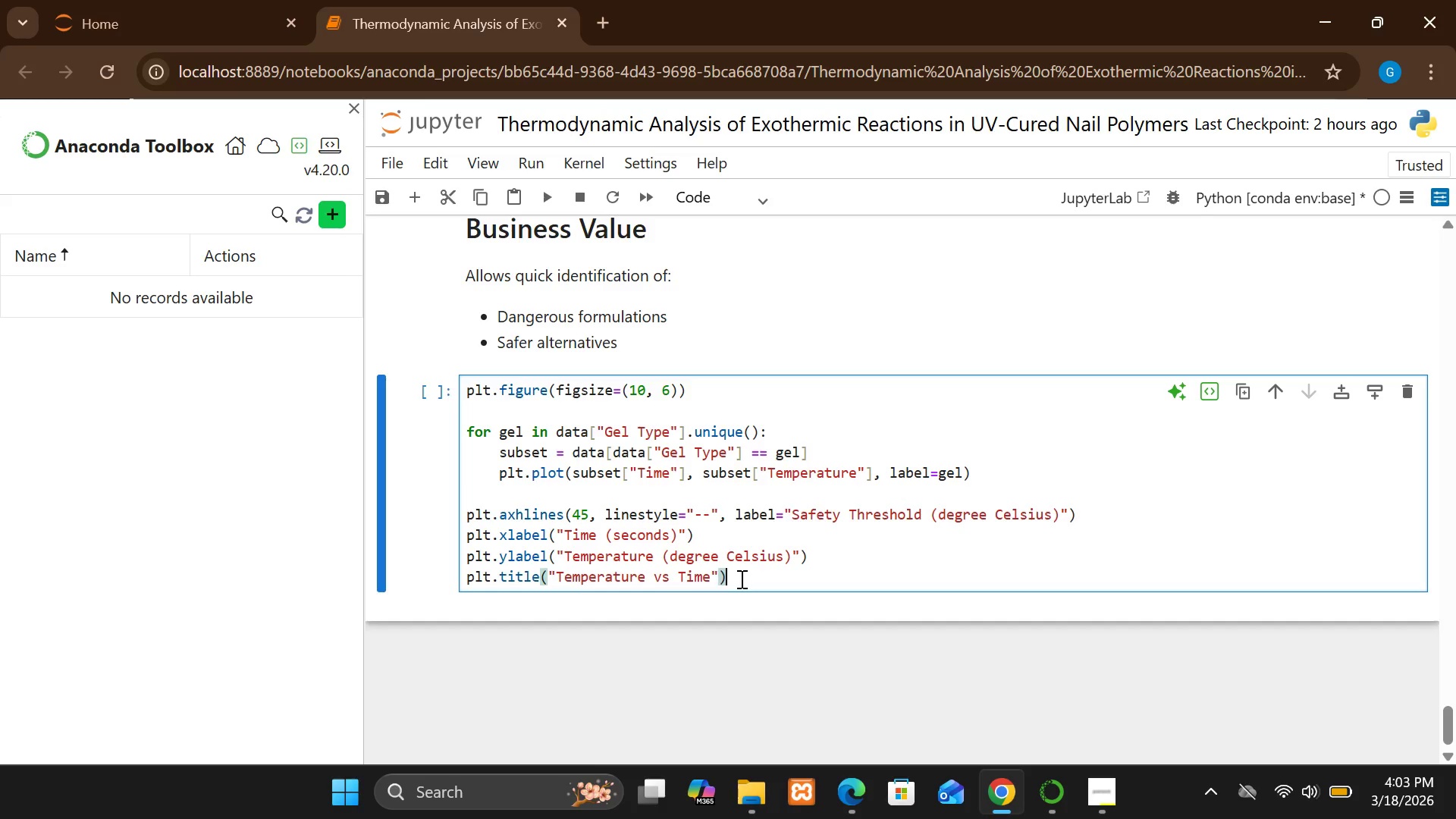 
key(Enter)
 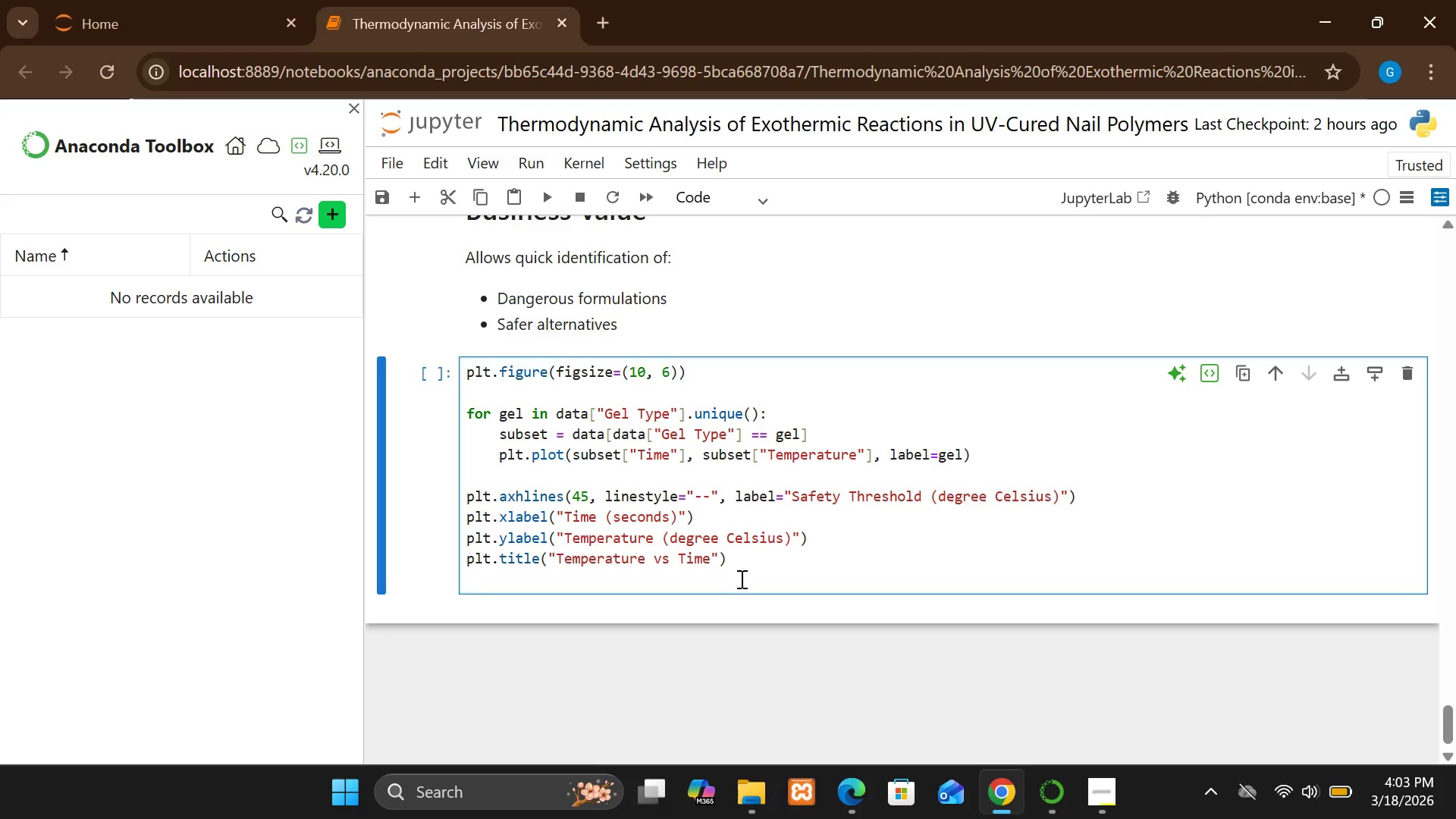 
wait(9.25)
 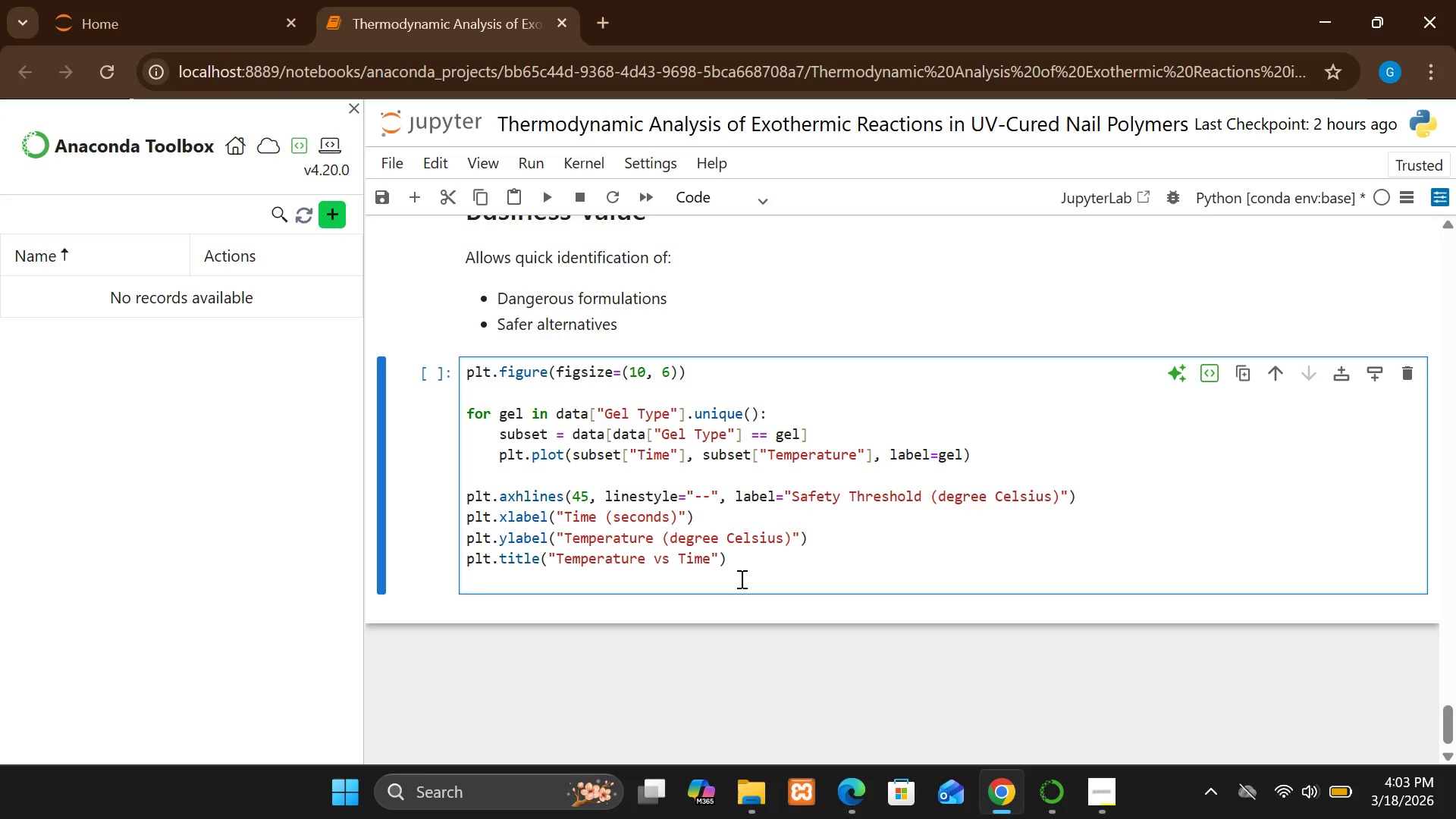 
left_click_drag(start_coordinate=[540, 560], to_coordinate=[469, 549])
 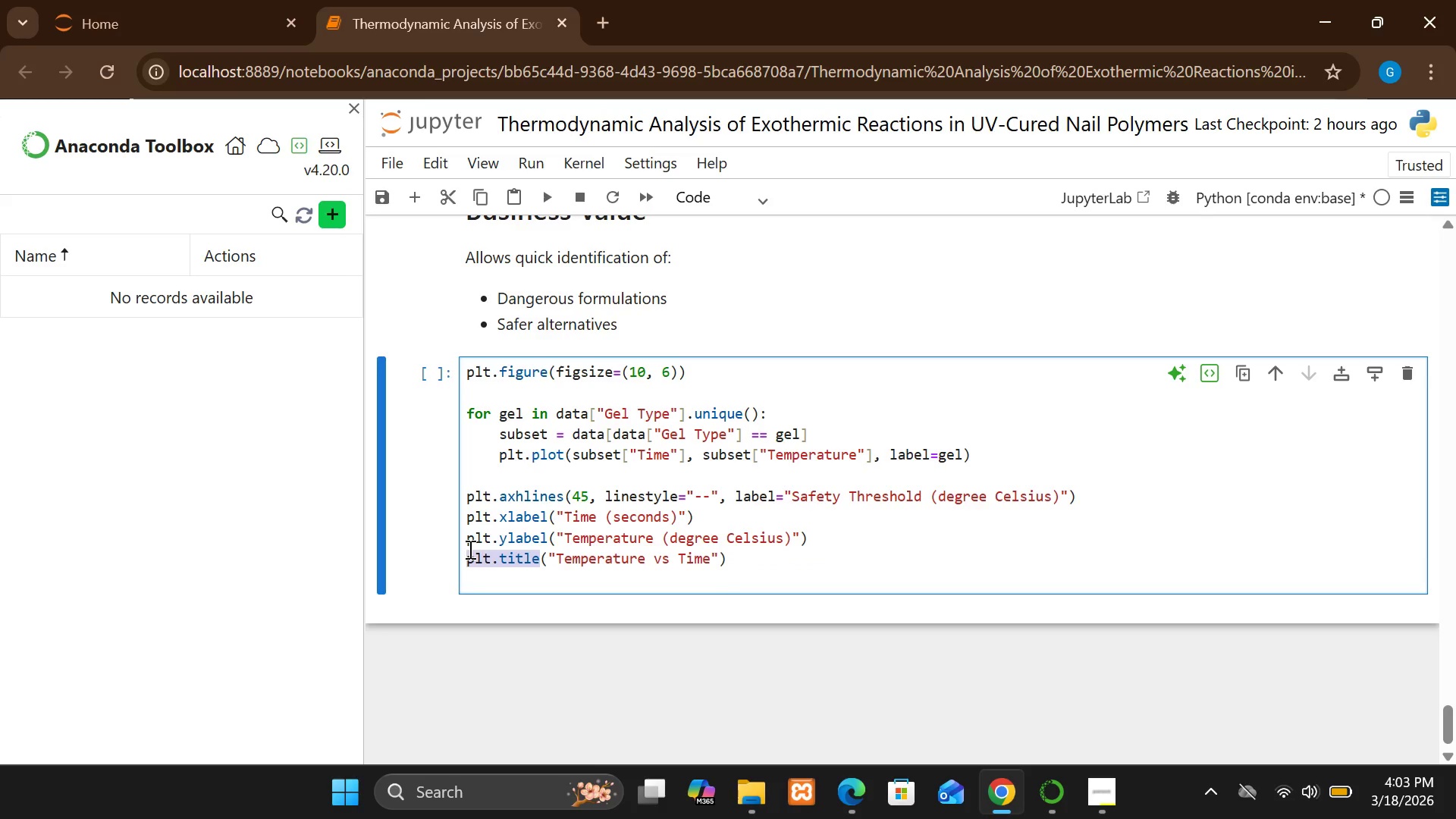 
key(Control+C)
 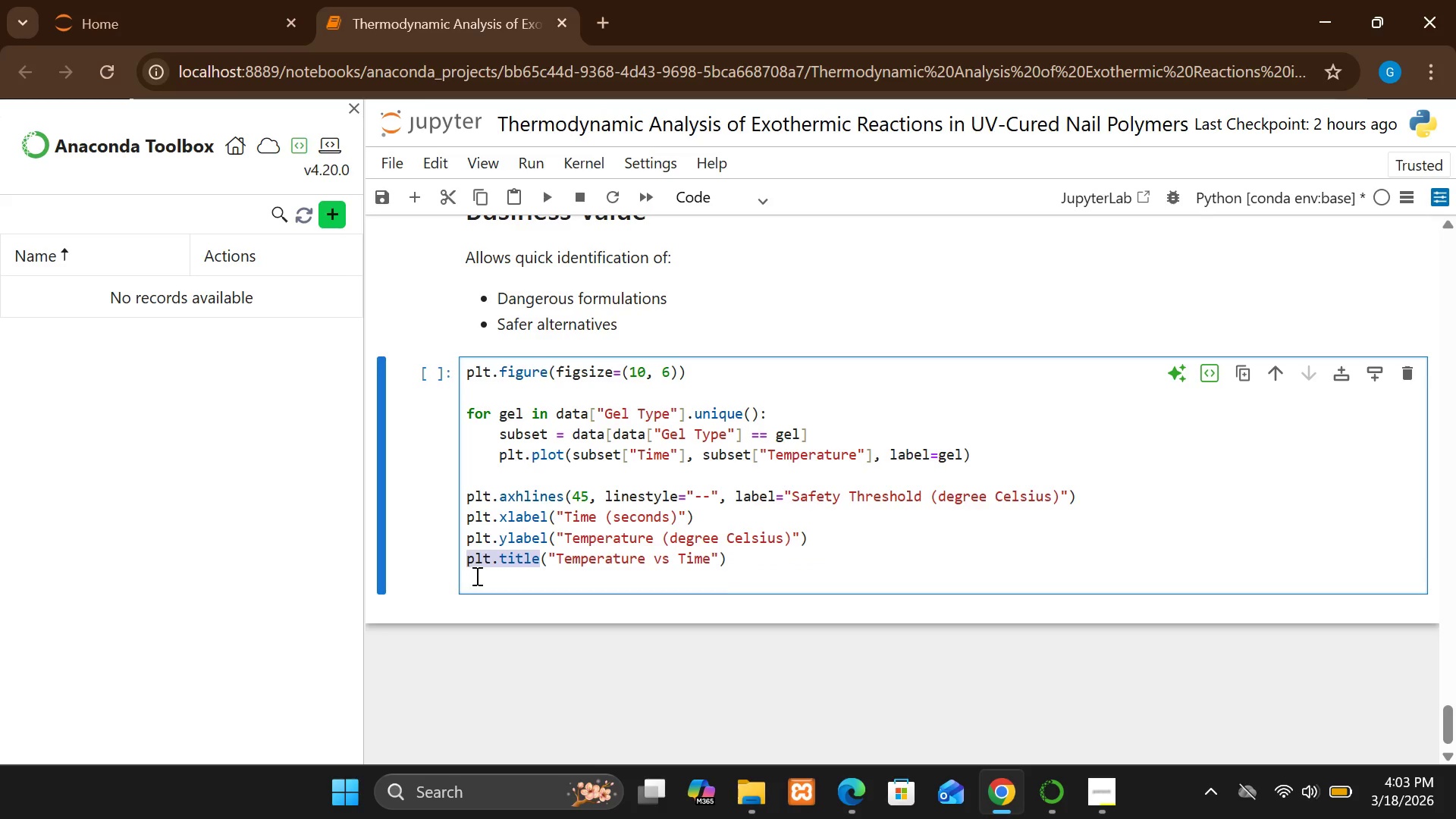 
left_click([476, 581])
 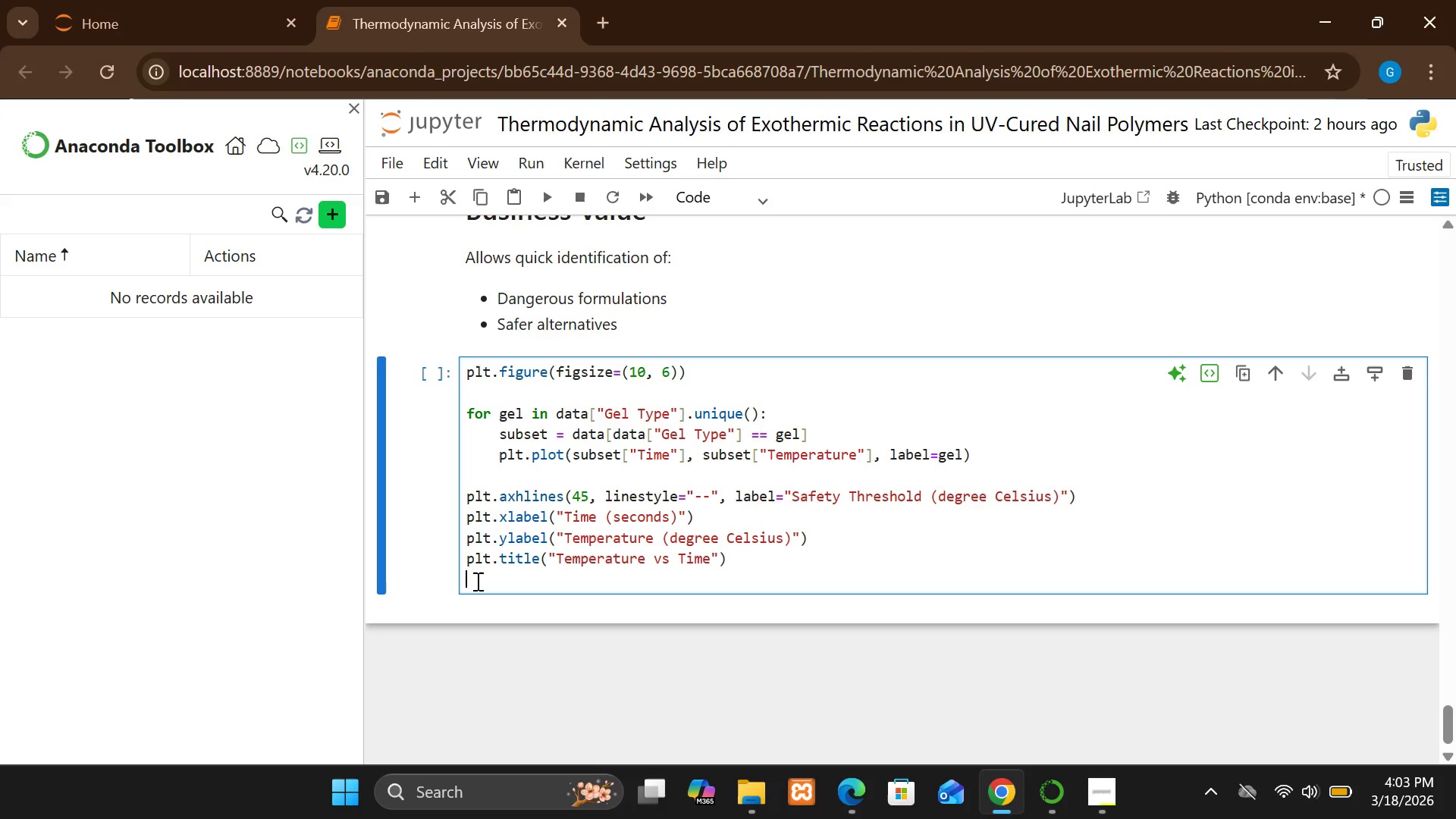 
key(Control+V)
 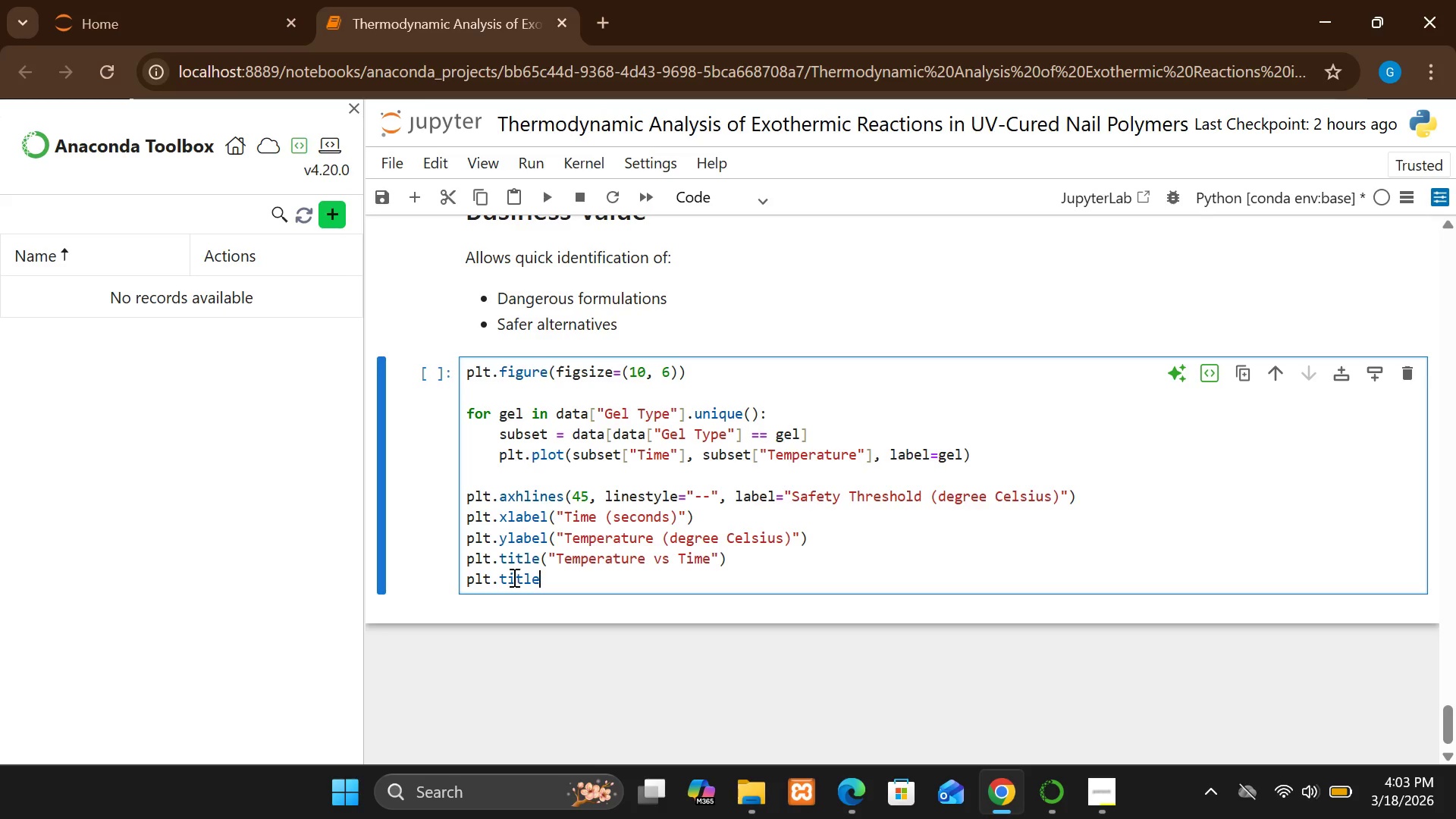 
double_click([513, 577])
 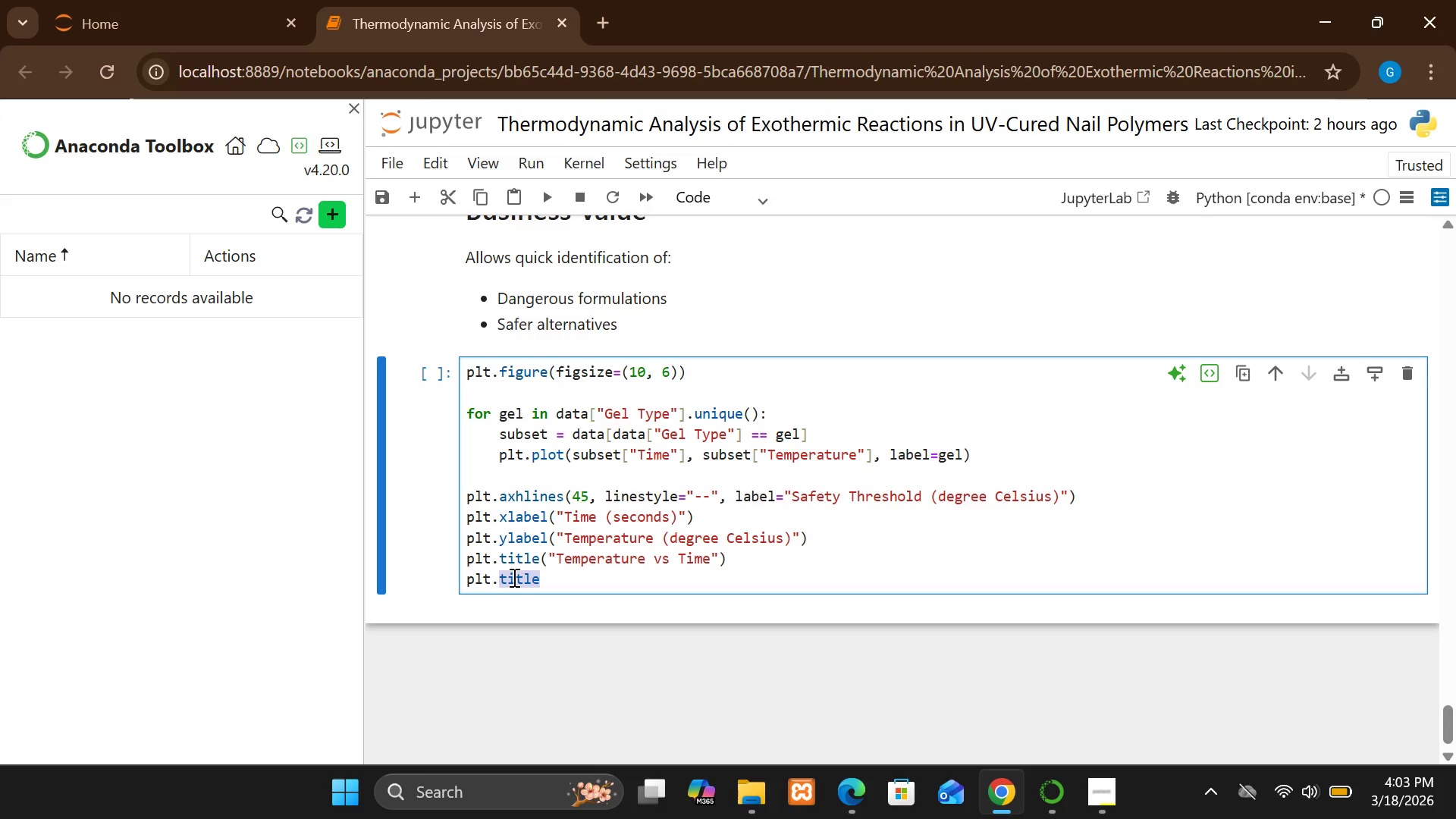 
type(legend)
 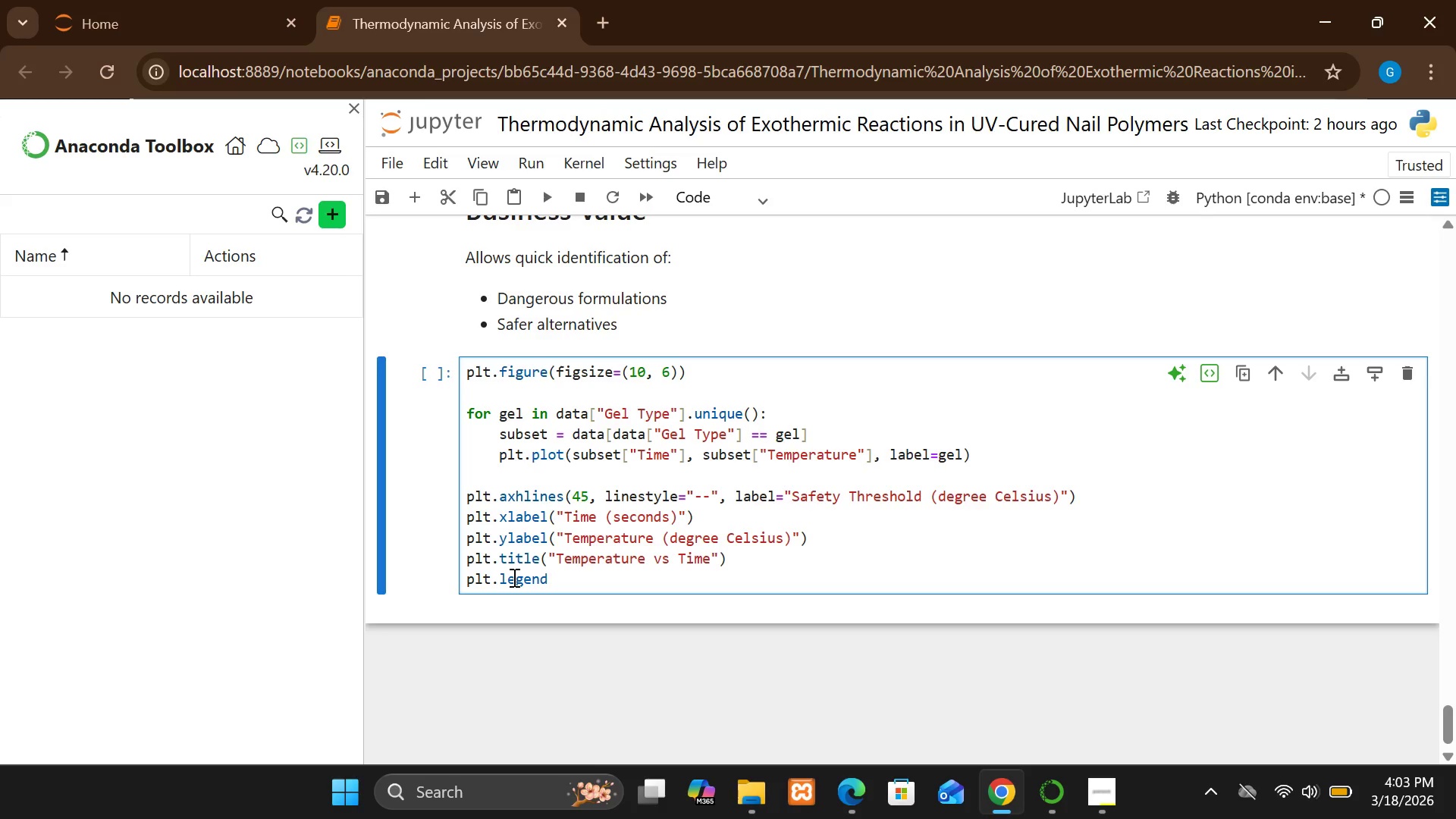 
key(Enter)
 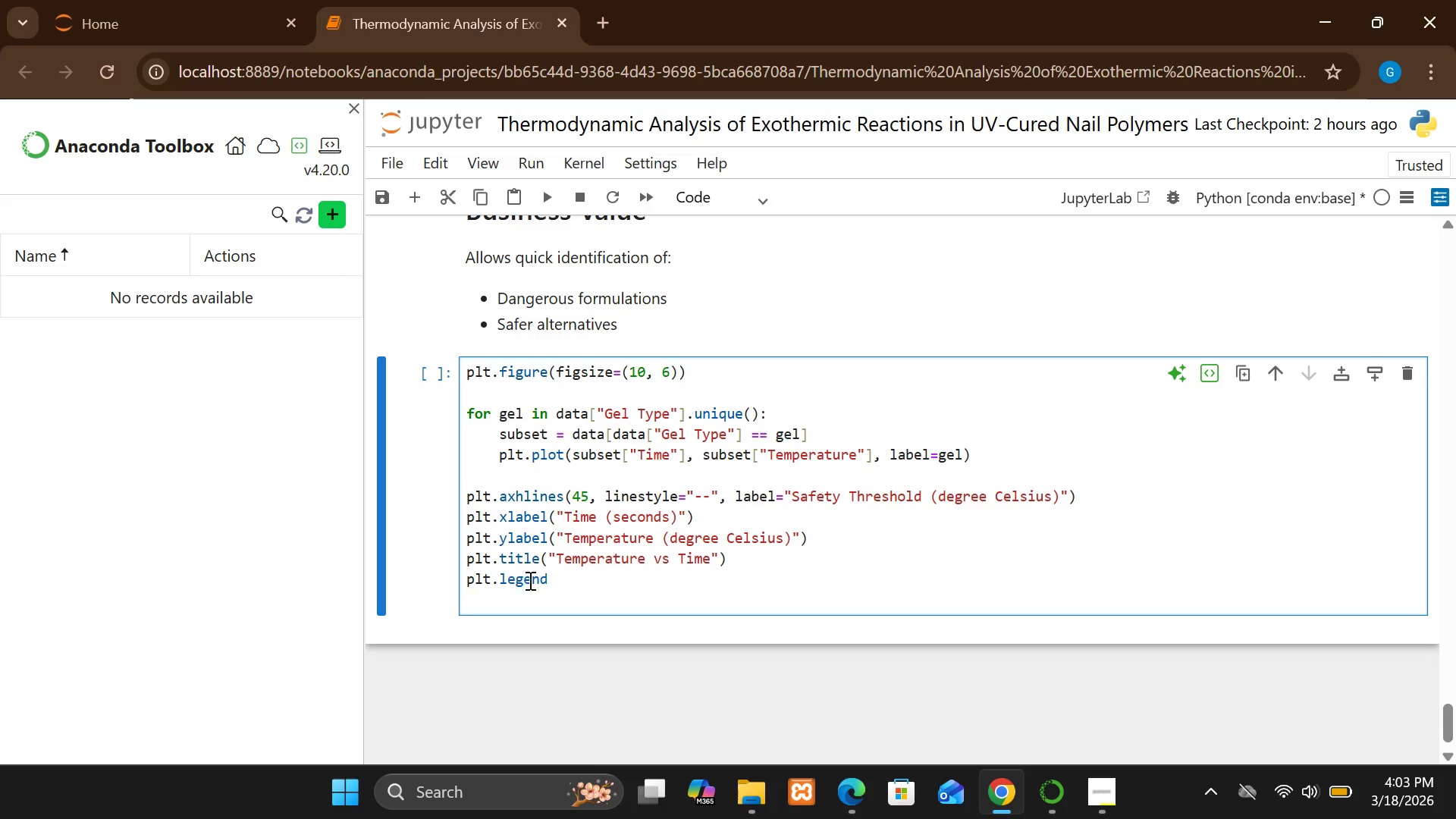 
left_click([559, 580])
 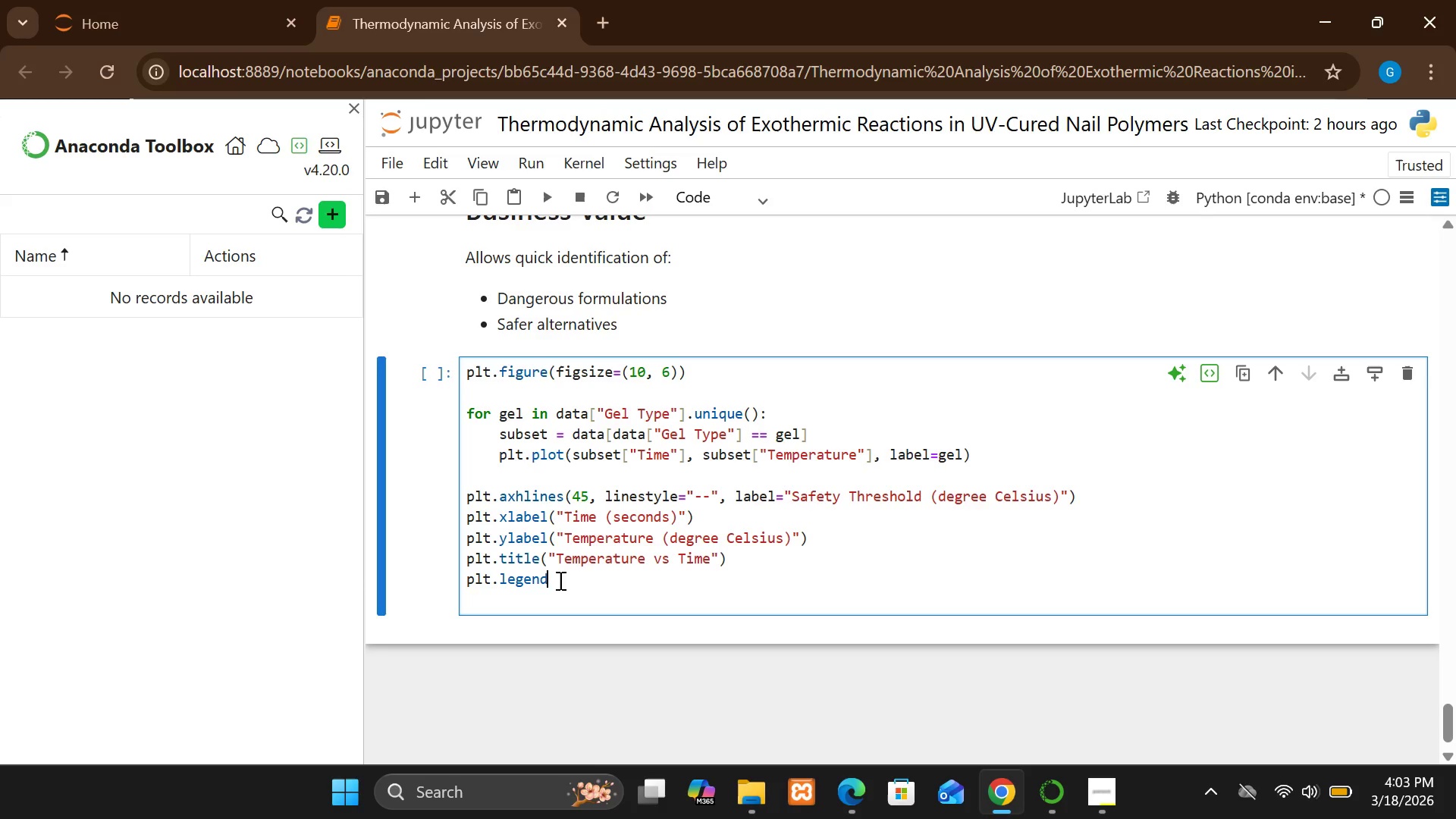 
type(())
 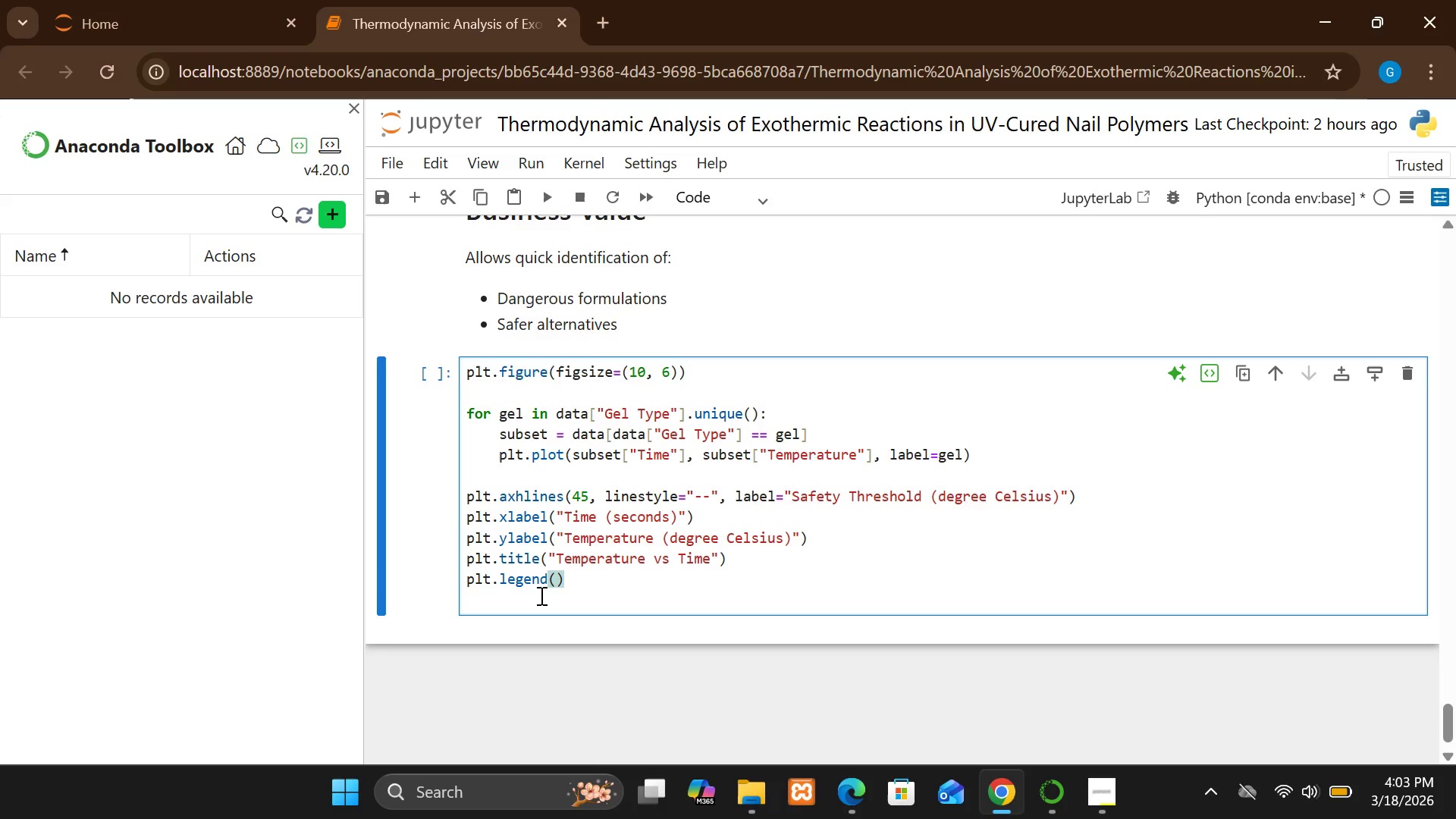 
left_click([539, 596])
 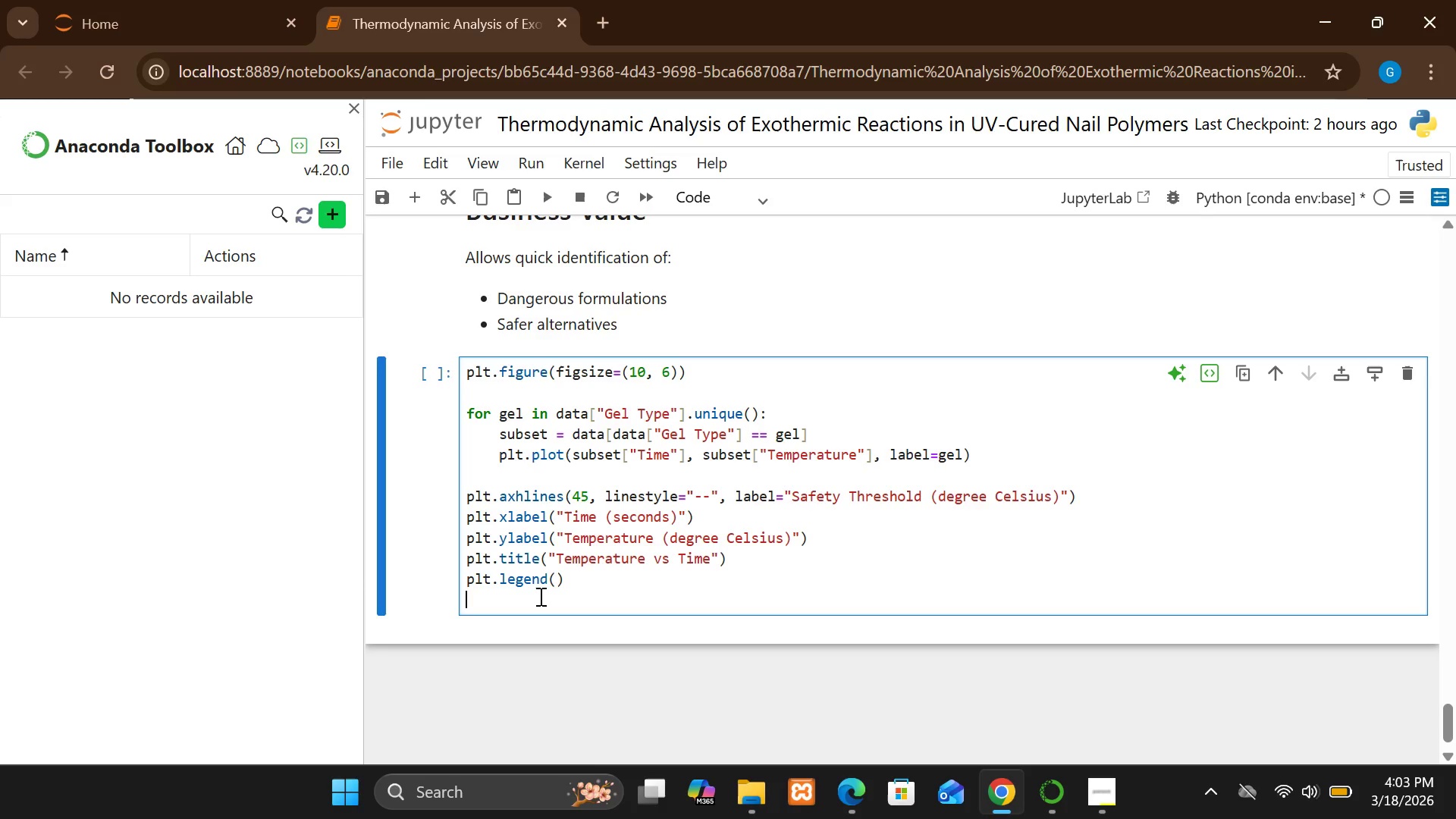 
key(Control+V)
 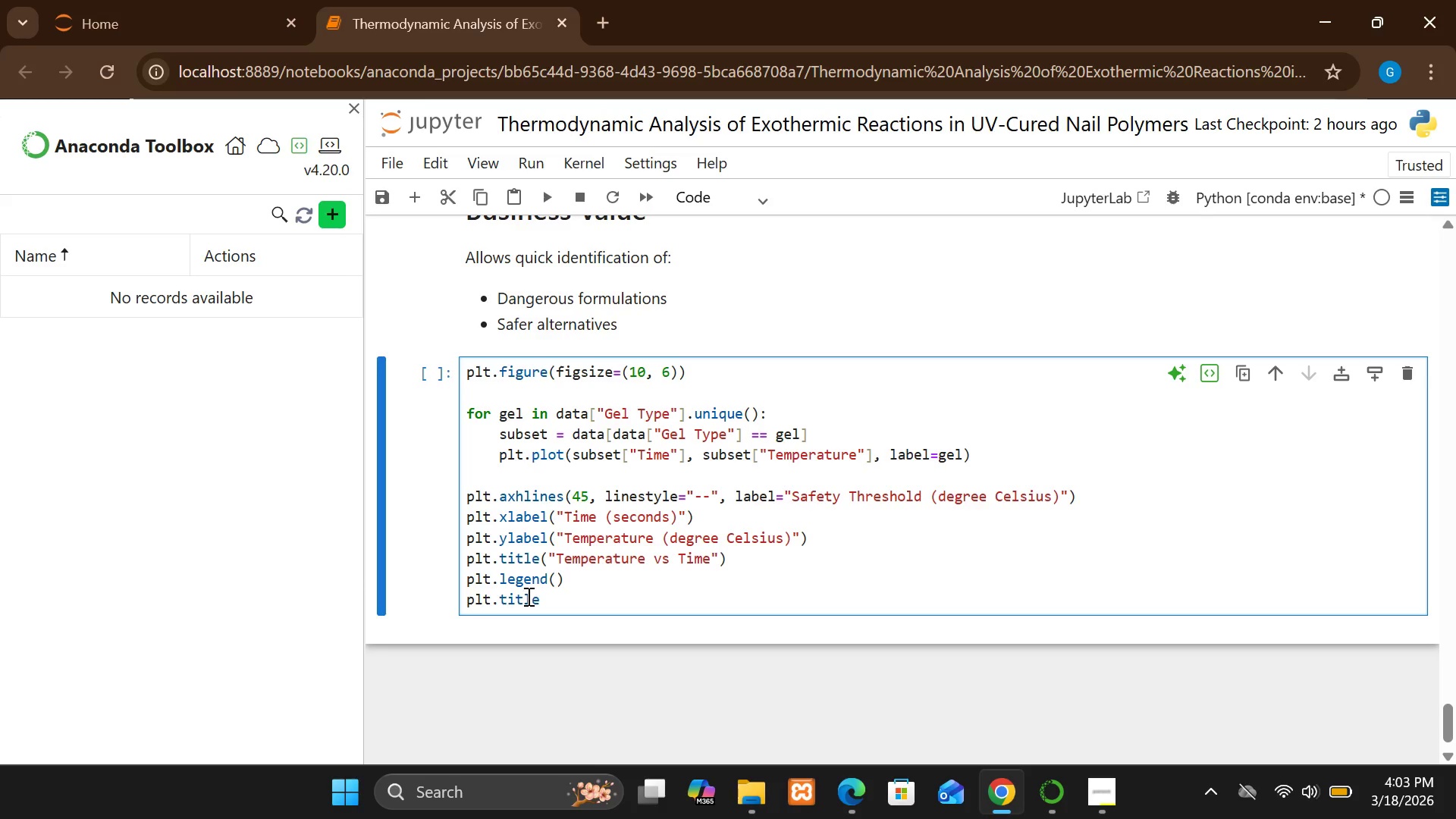 
double_click([527, 596])
 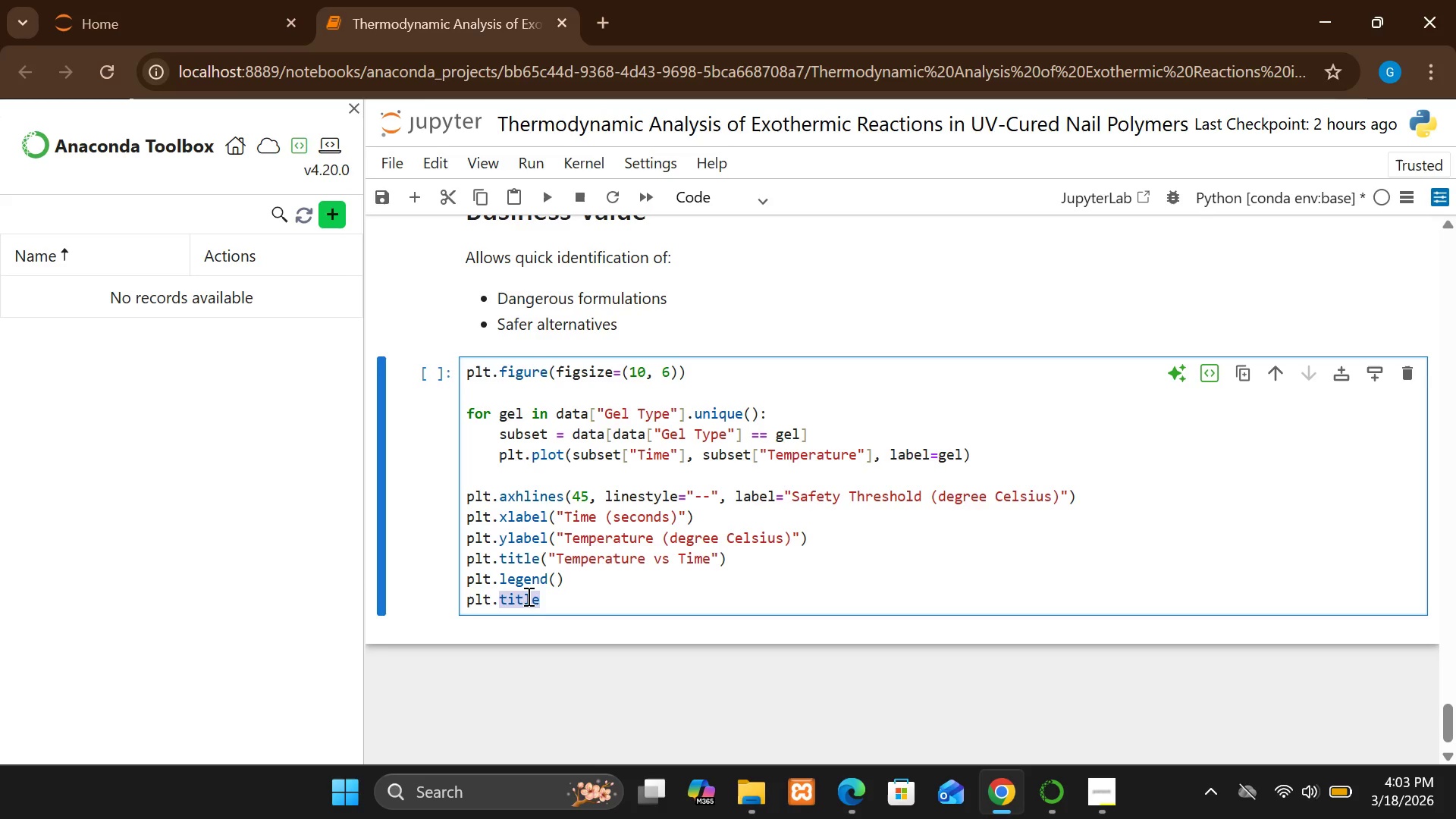 
type(grid())
 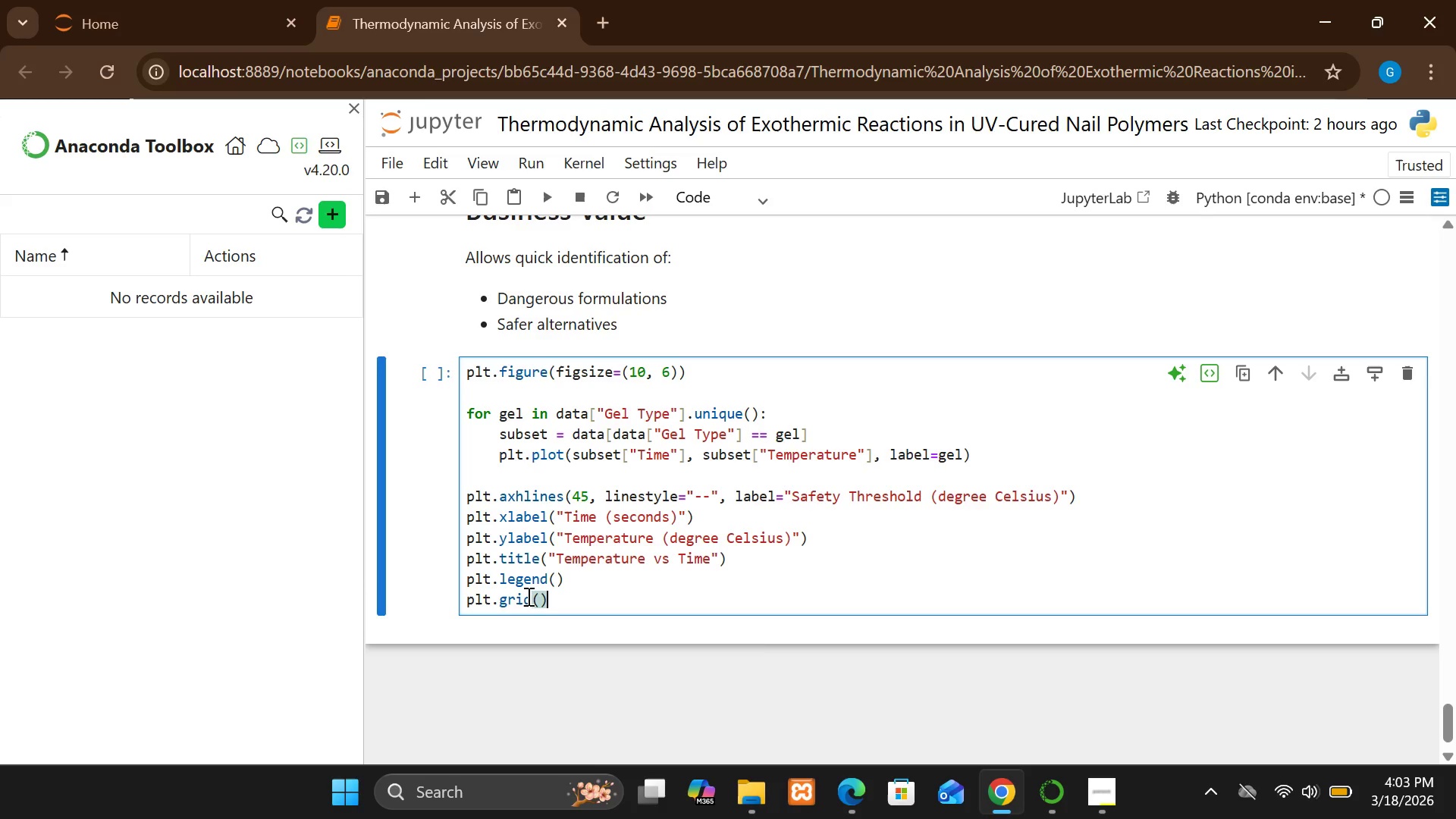 
key(Enter)
 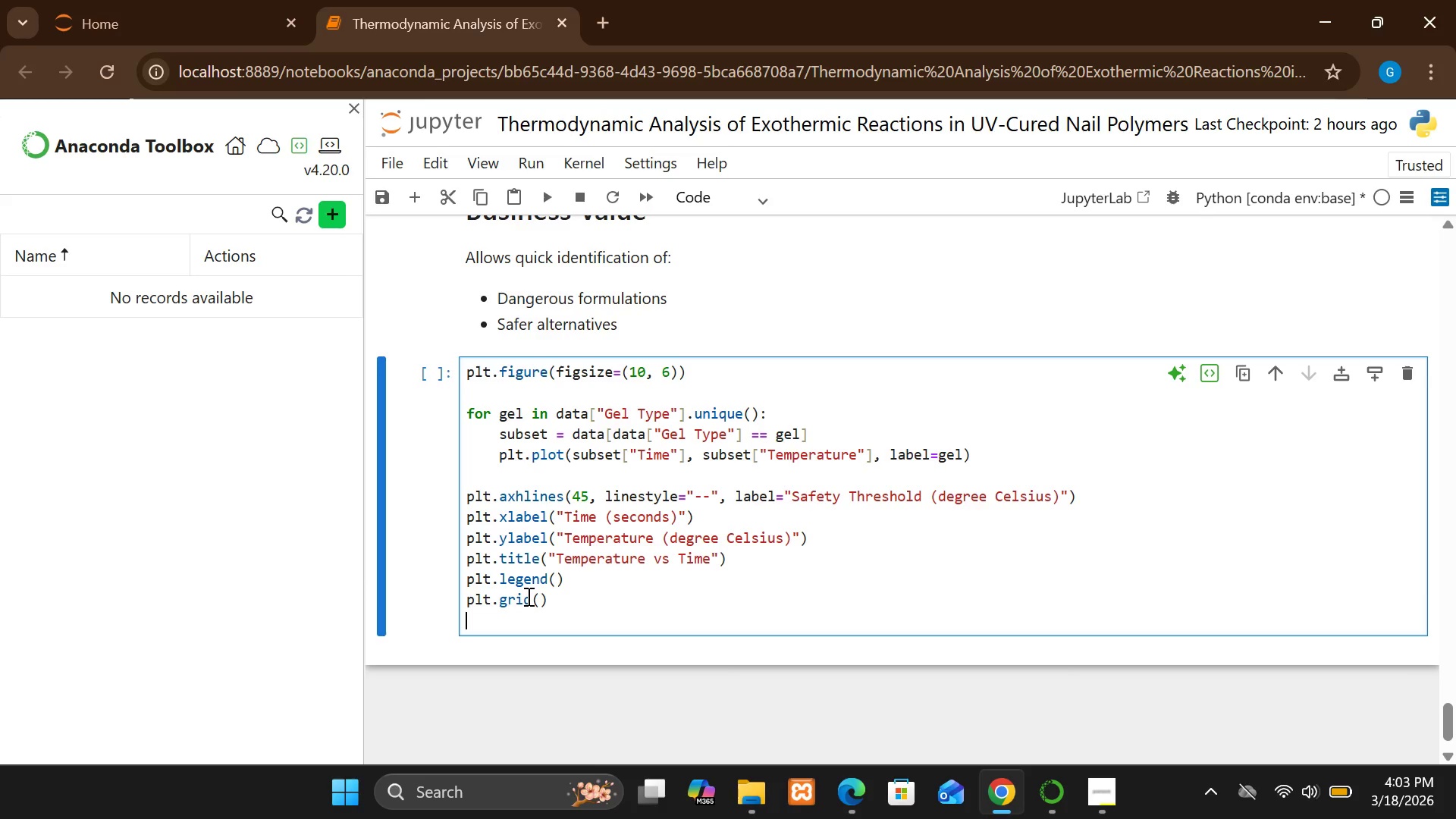 
key(Enter)
 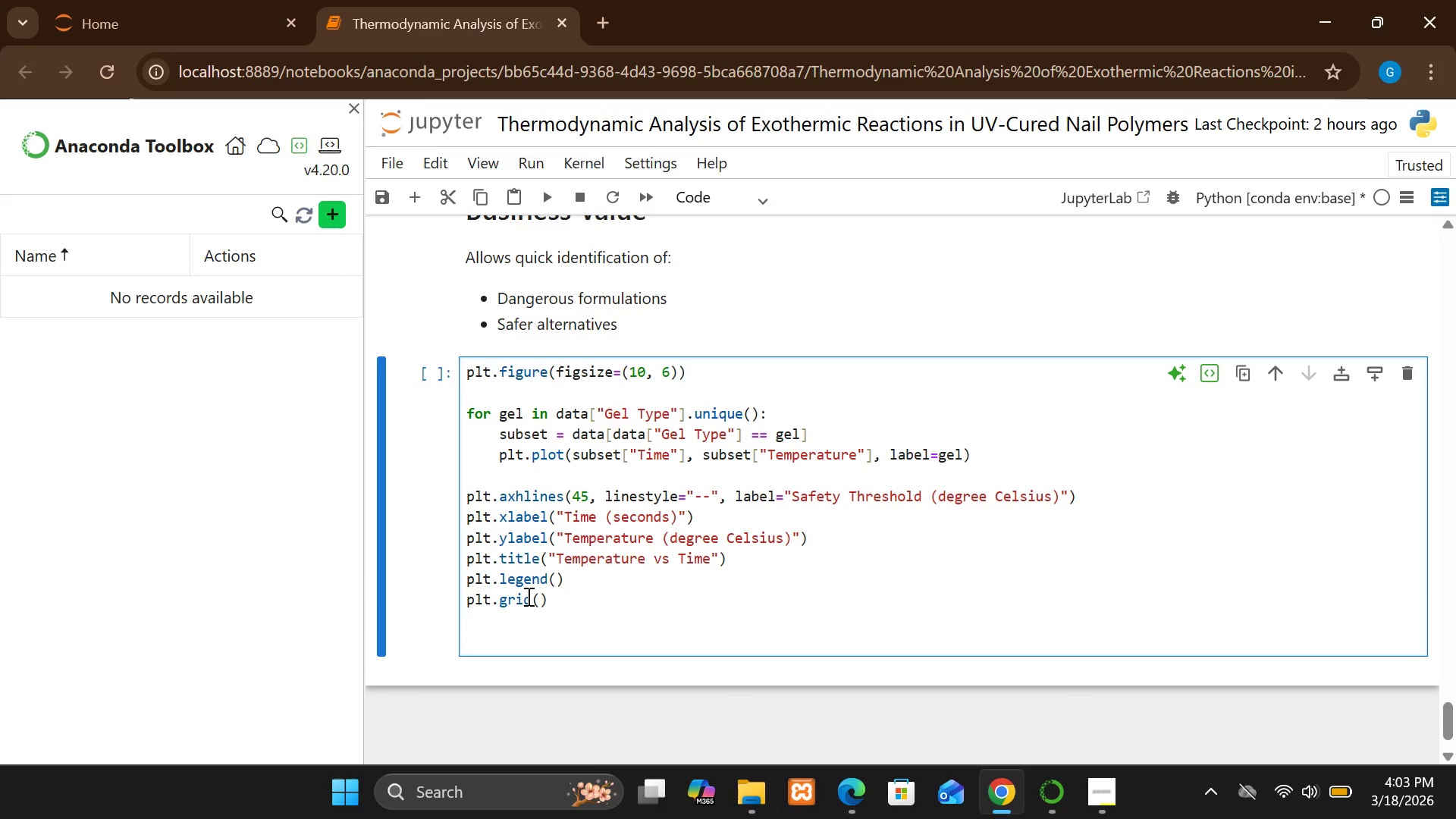 
key(Control+V)
 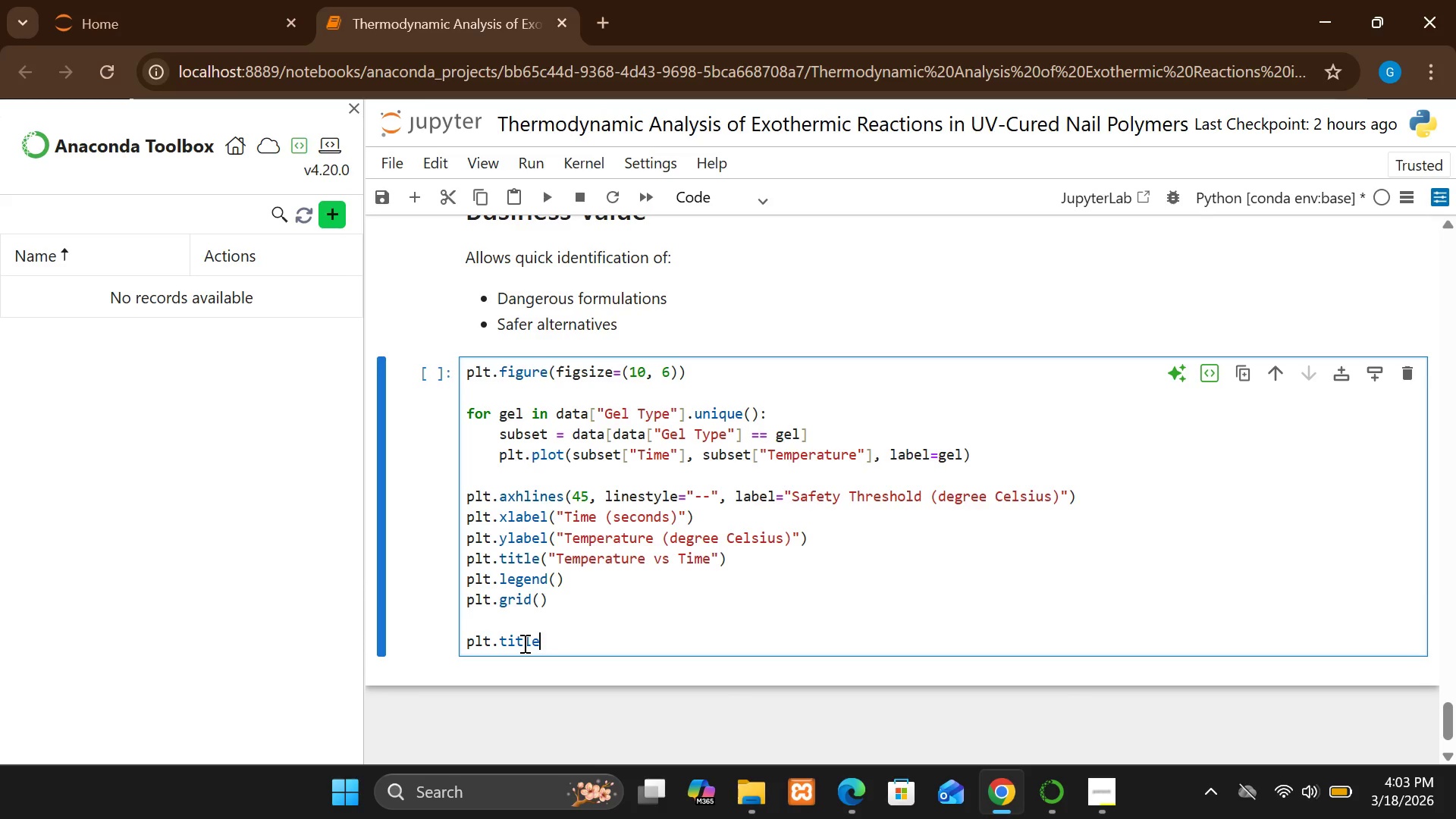 
double_click([523, 643])
 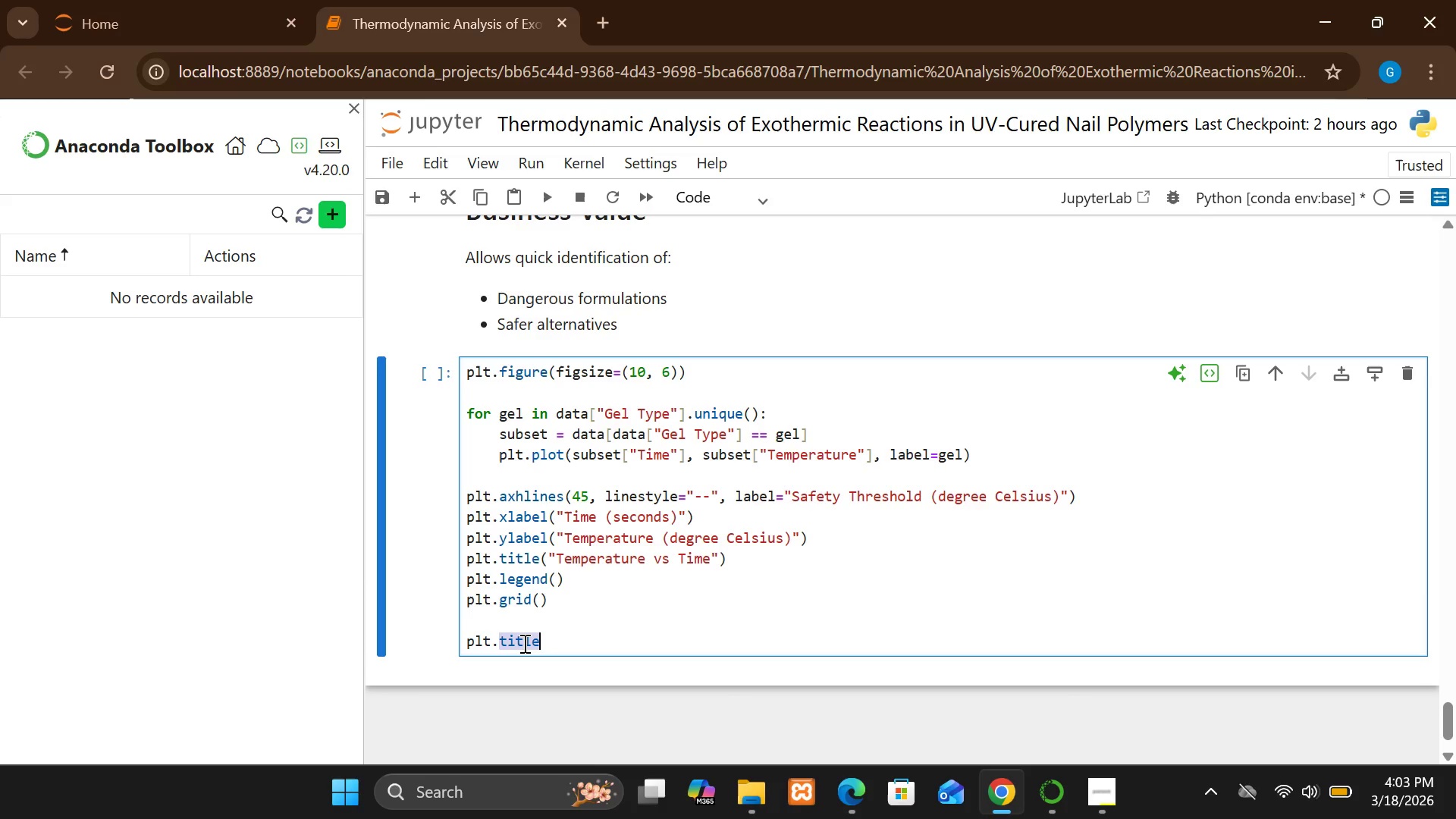 
type(show())
 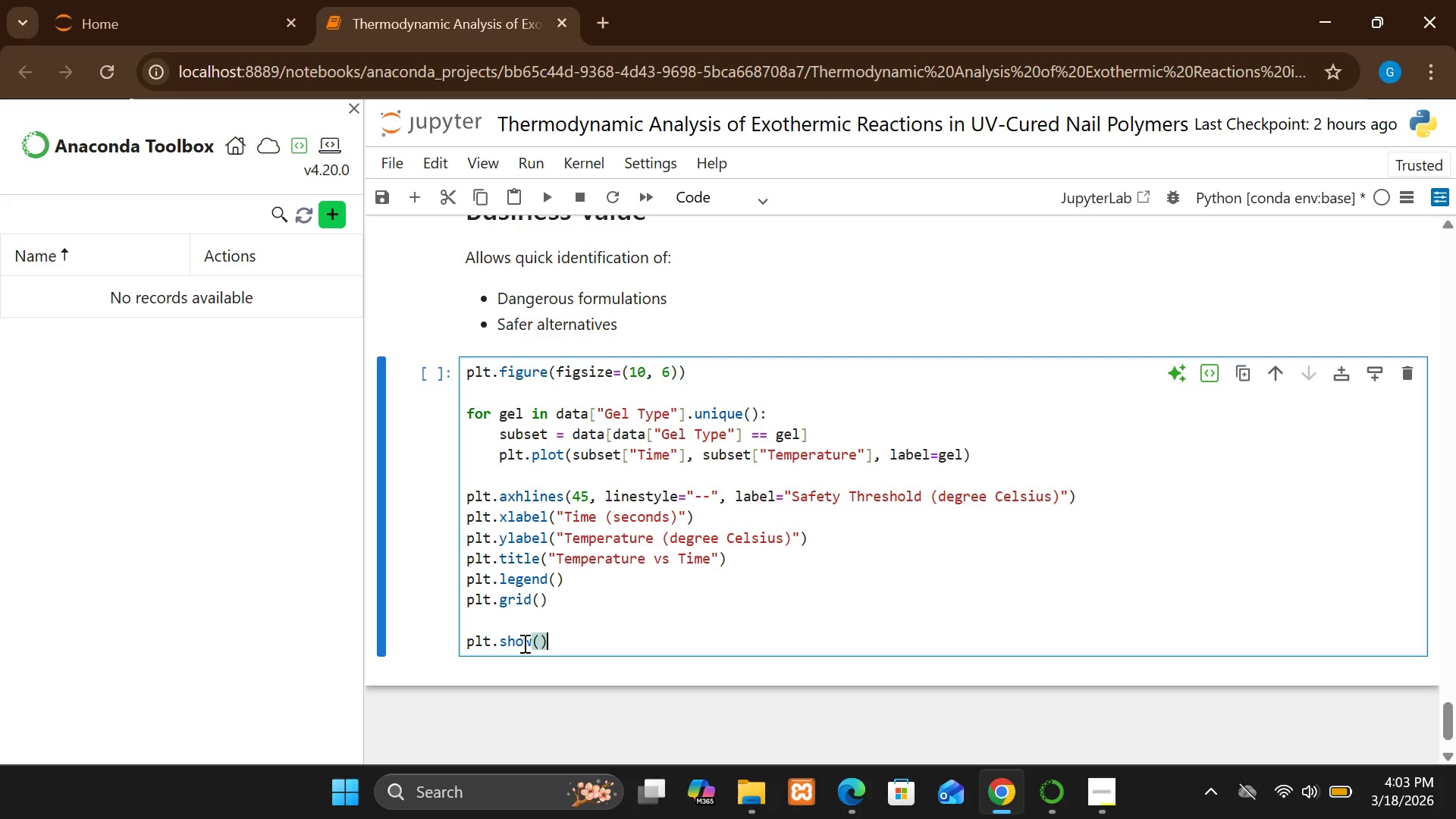 
key(Shift+ShiftRight)
 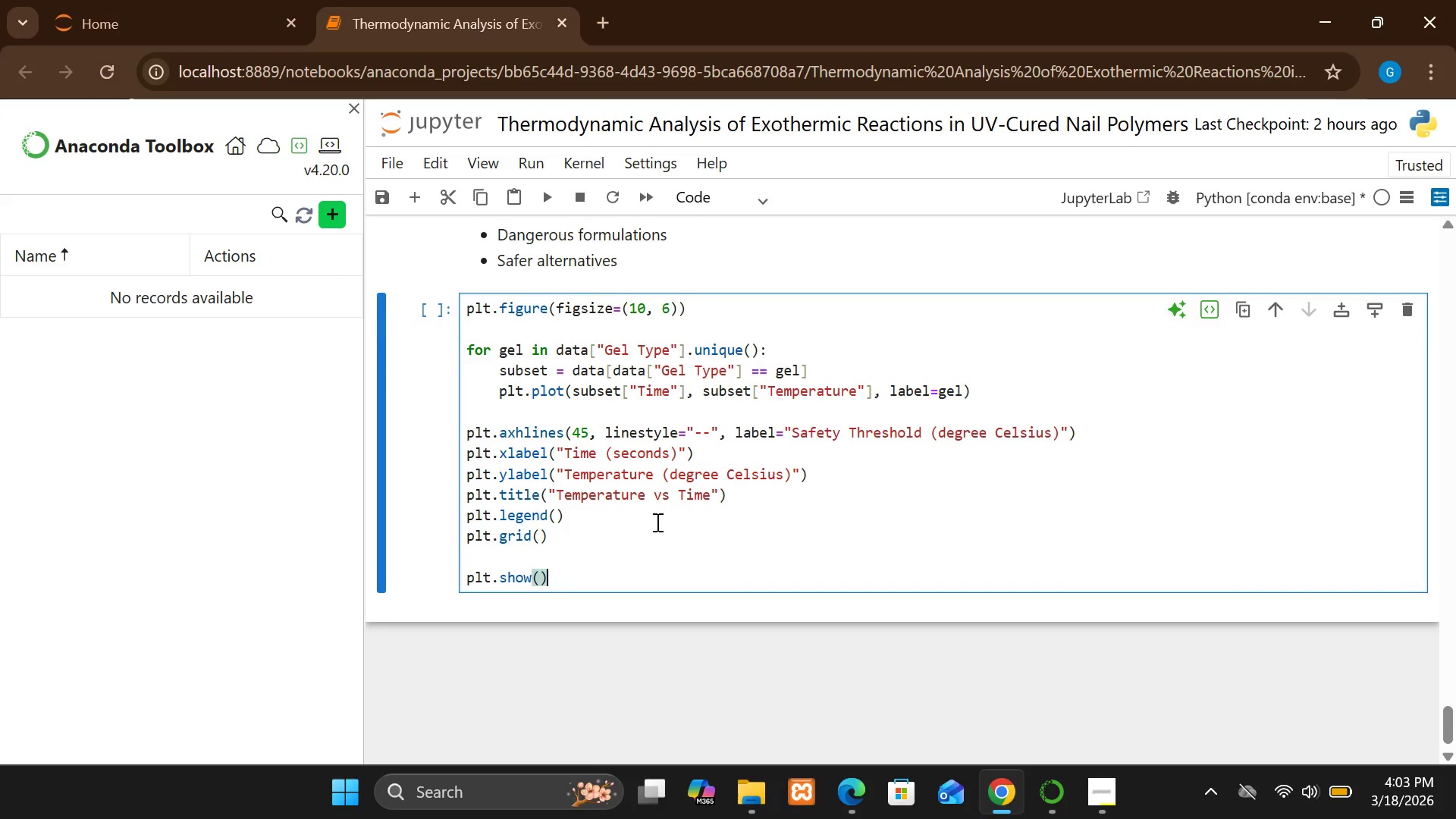 
key(Shift+Enter)
 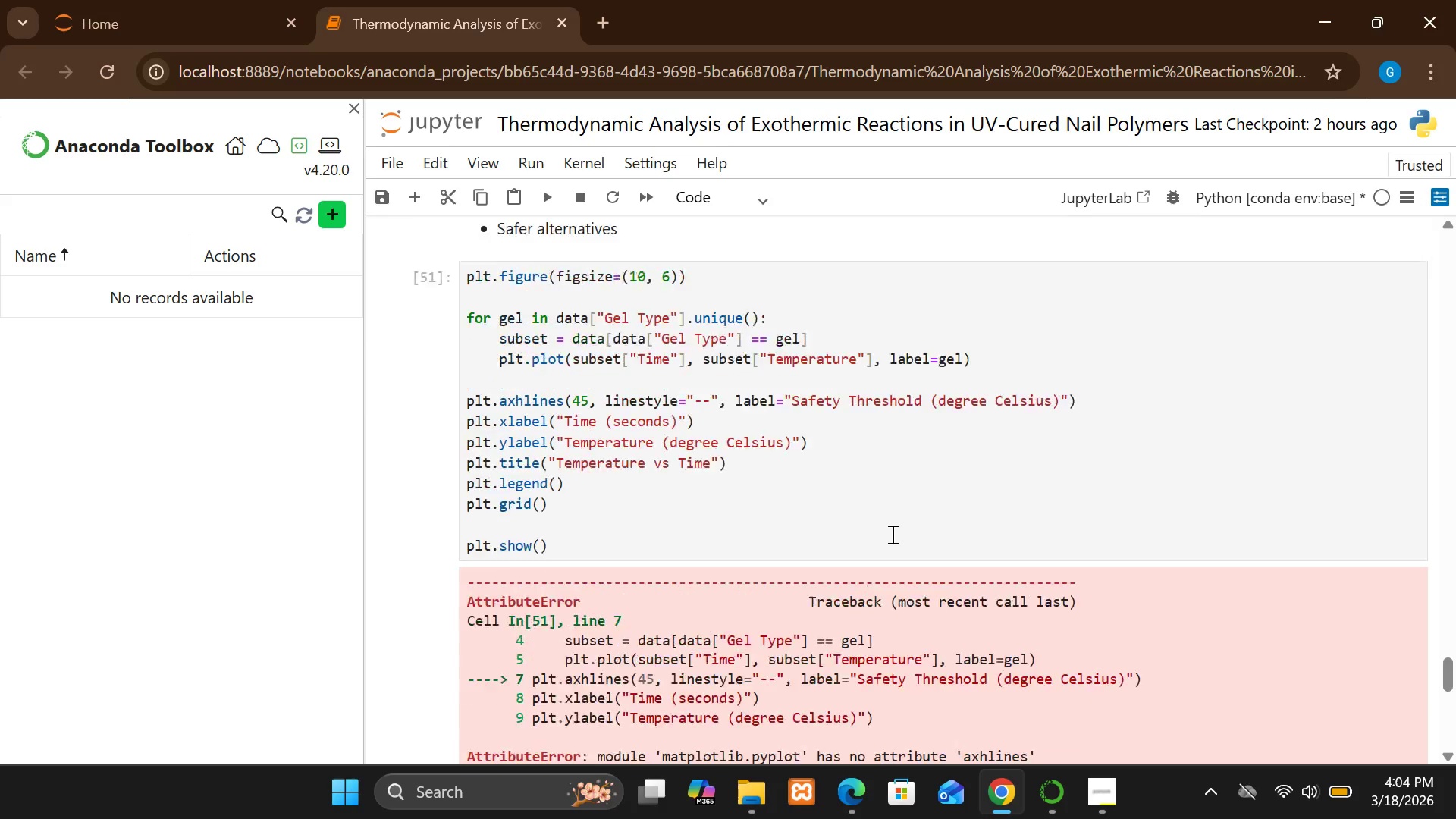 
wait(17.58)
 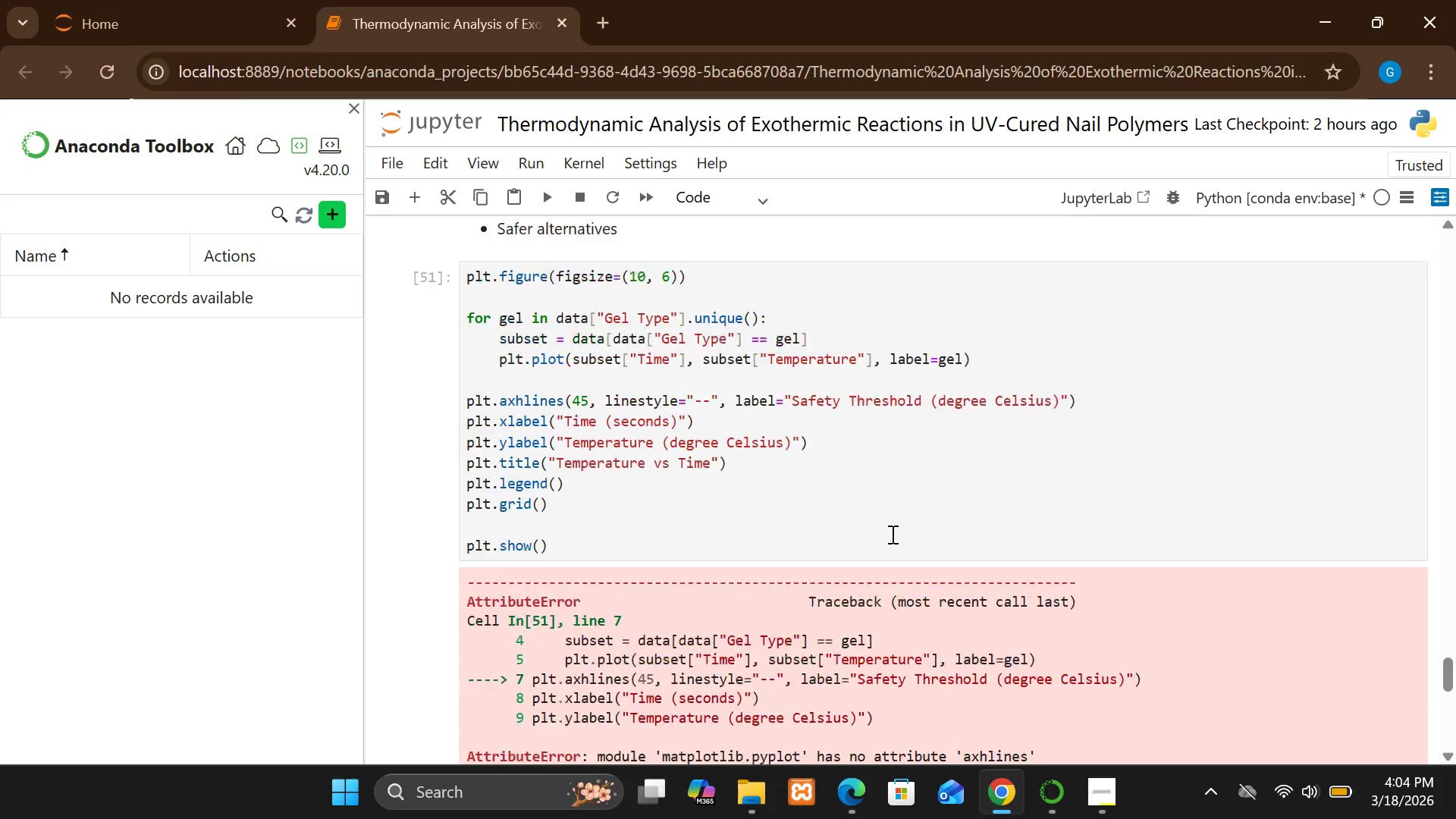 
left_click([562, 463])
 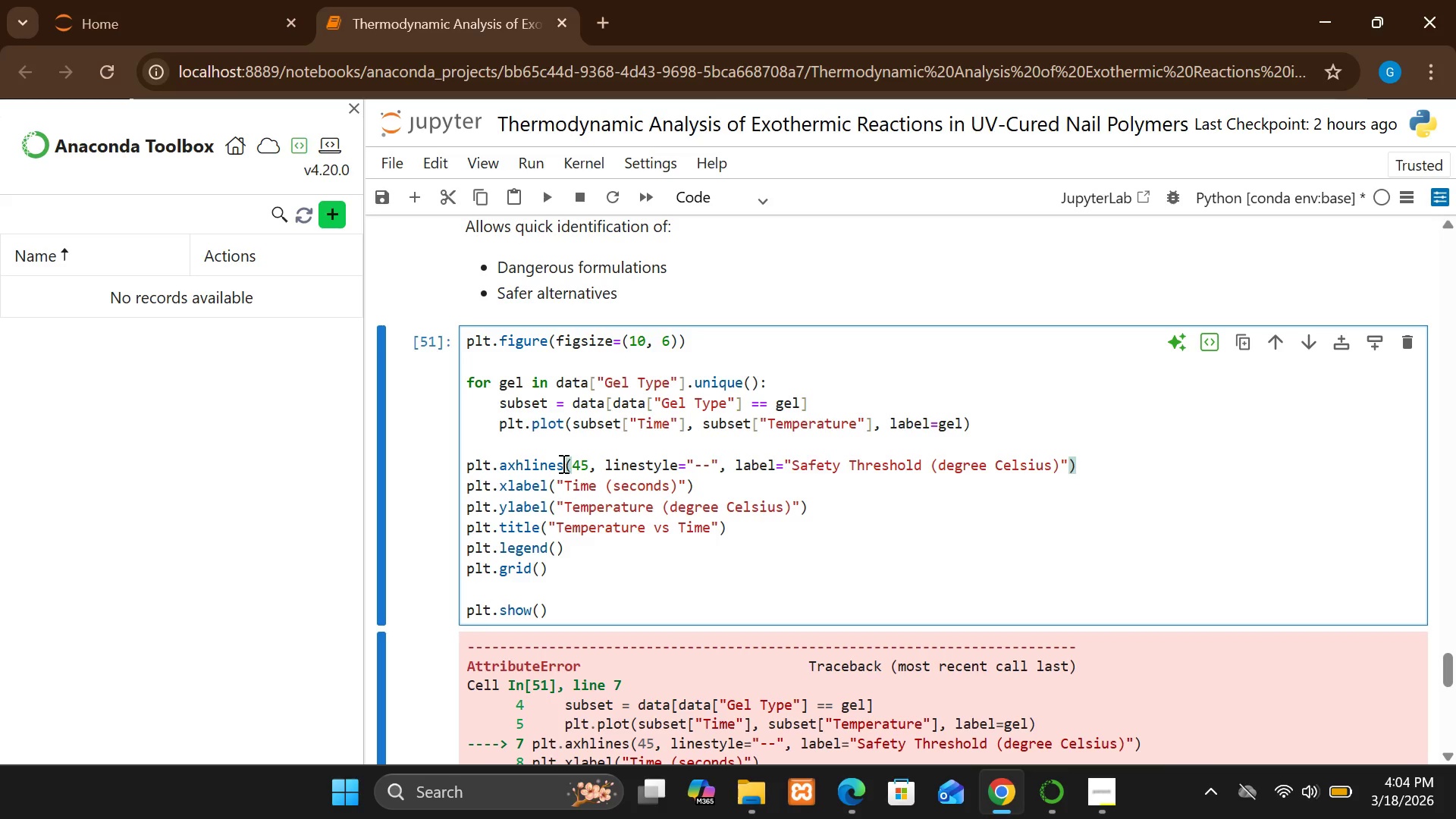 
key(Backspace)
 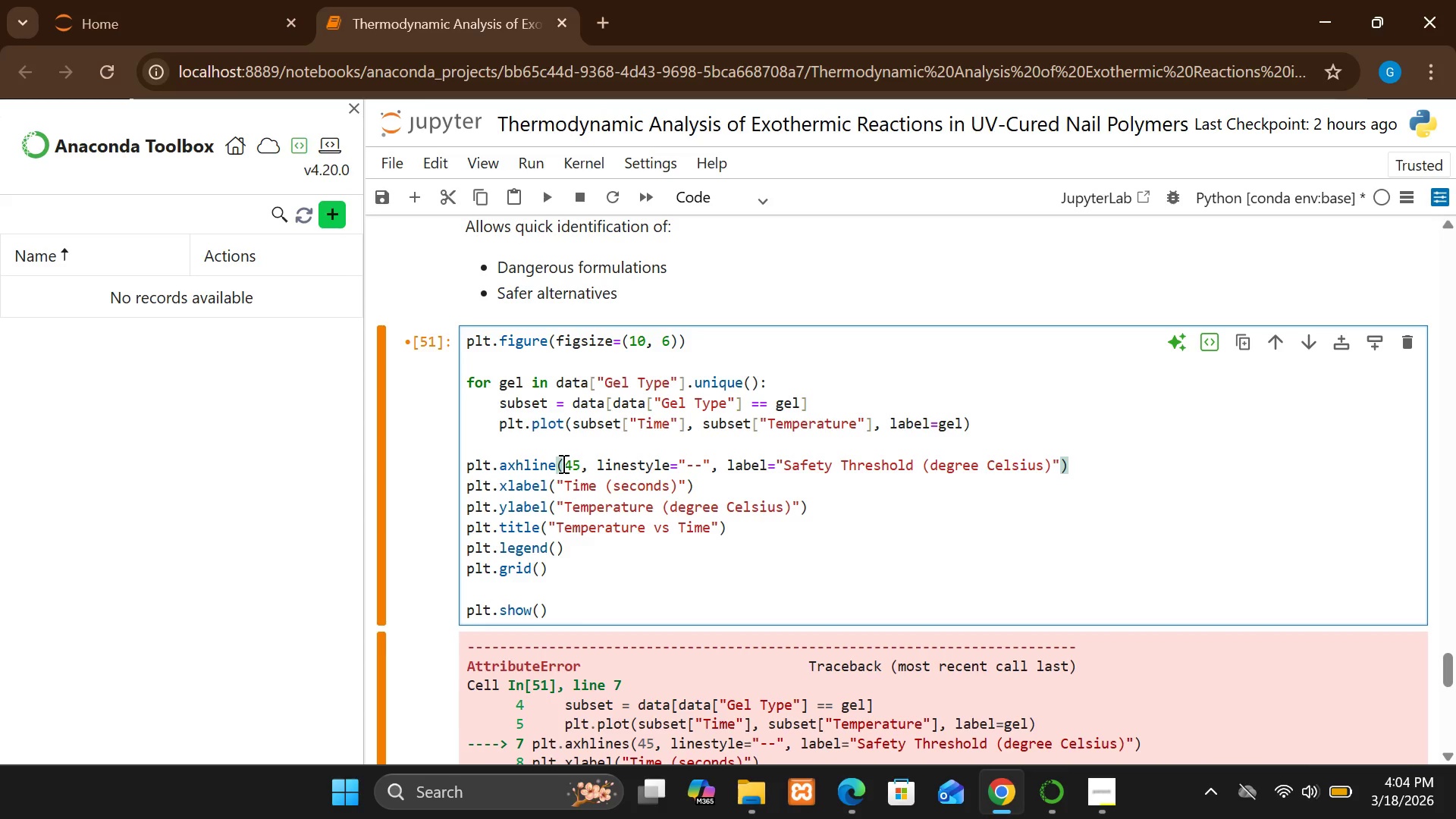 
key(Shift+ShiftRight)
 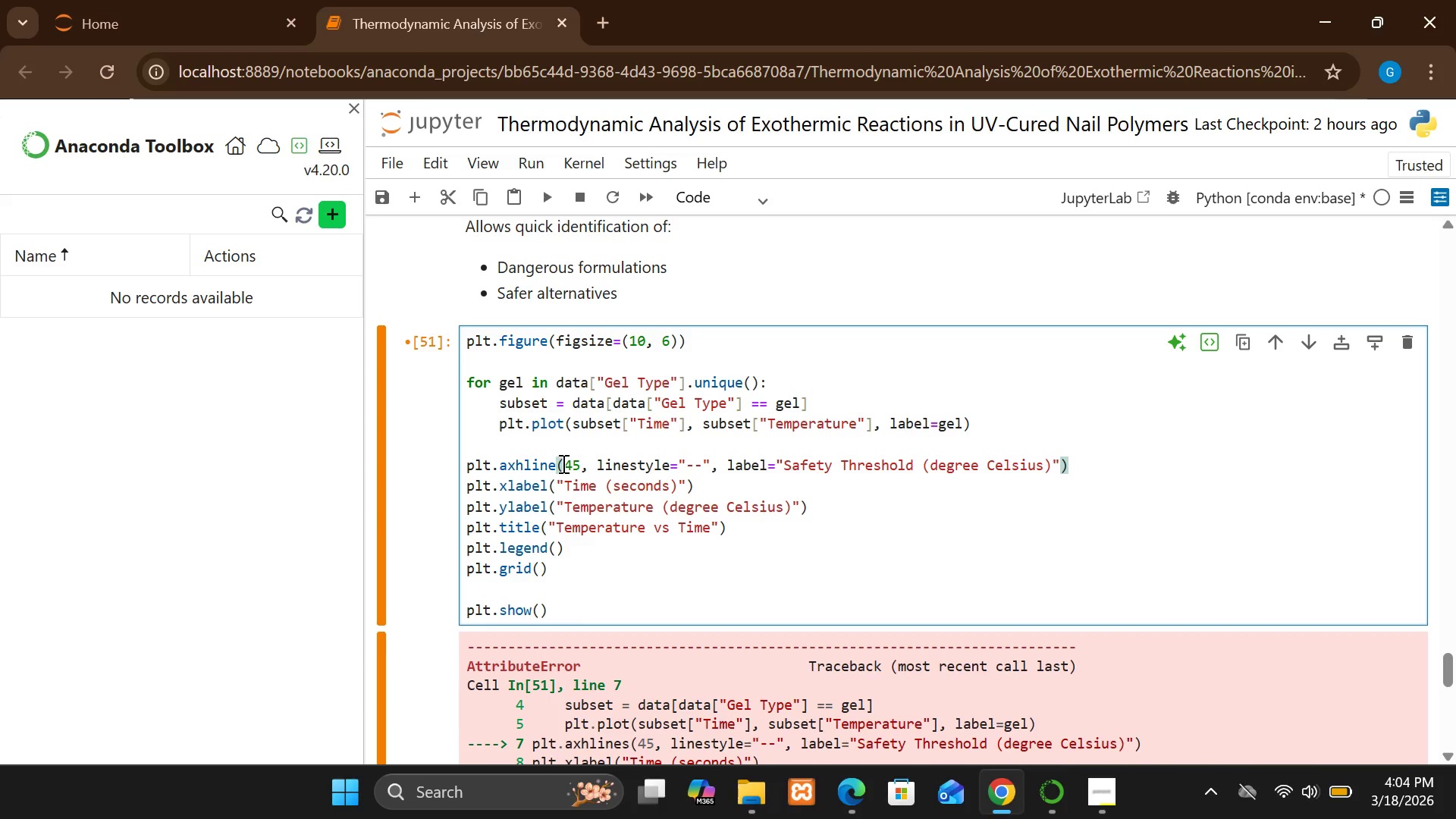 
key(Shift+Enter)
 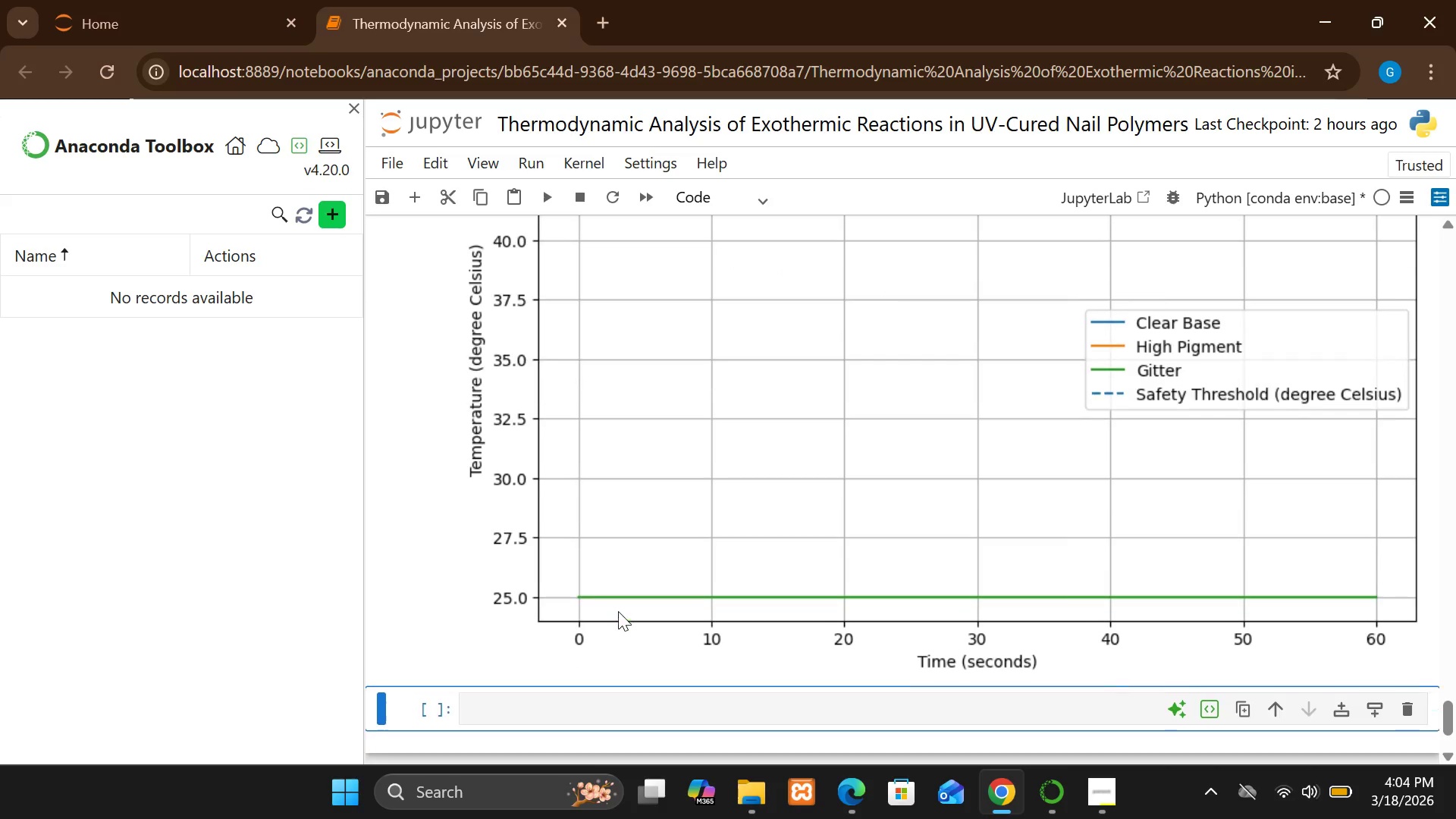 
wait(6.86)
 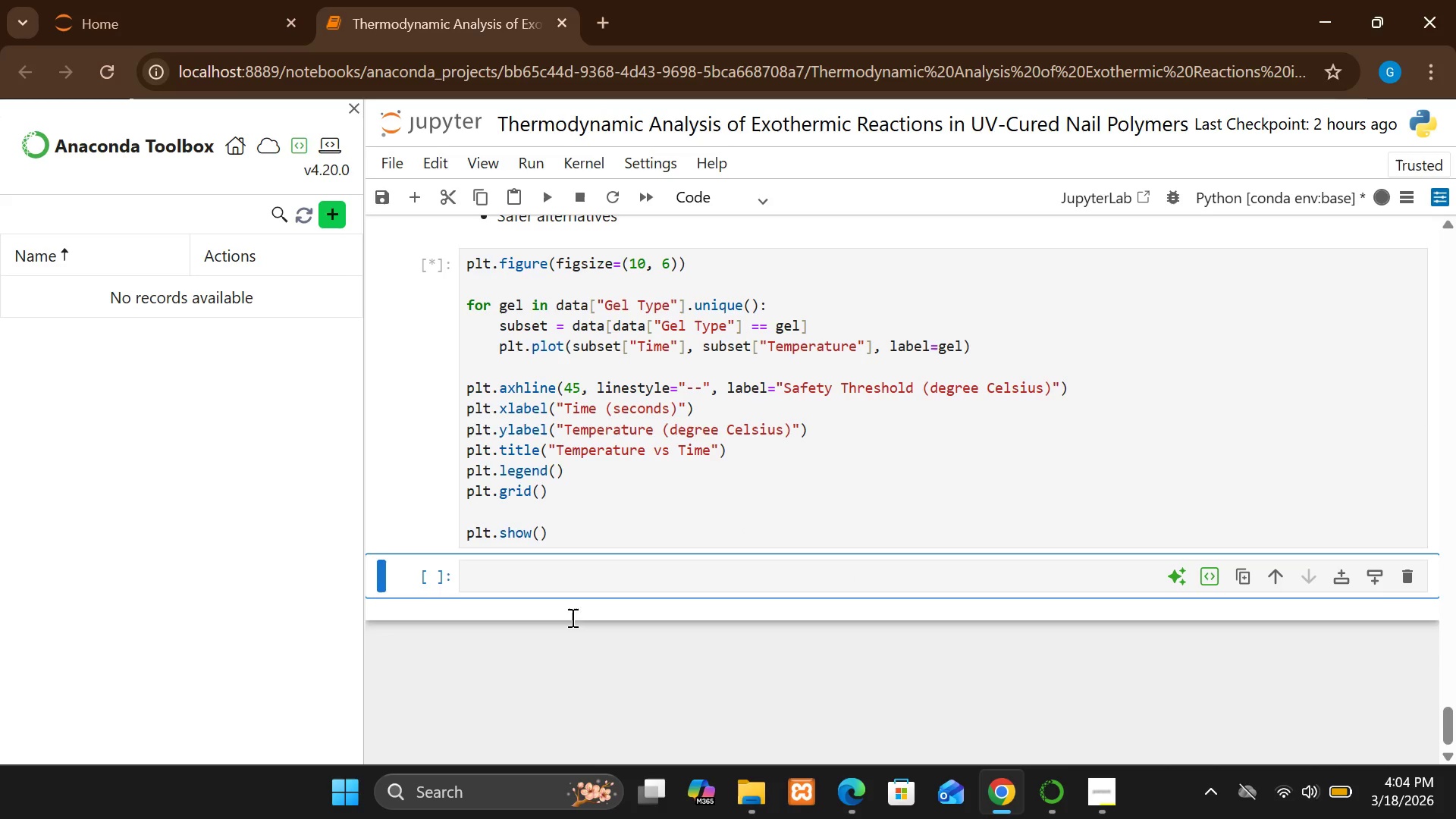 
left_click([607, 583])
 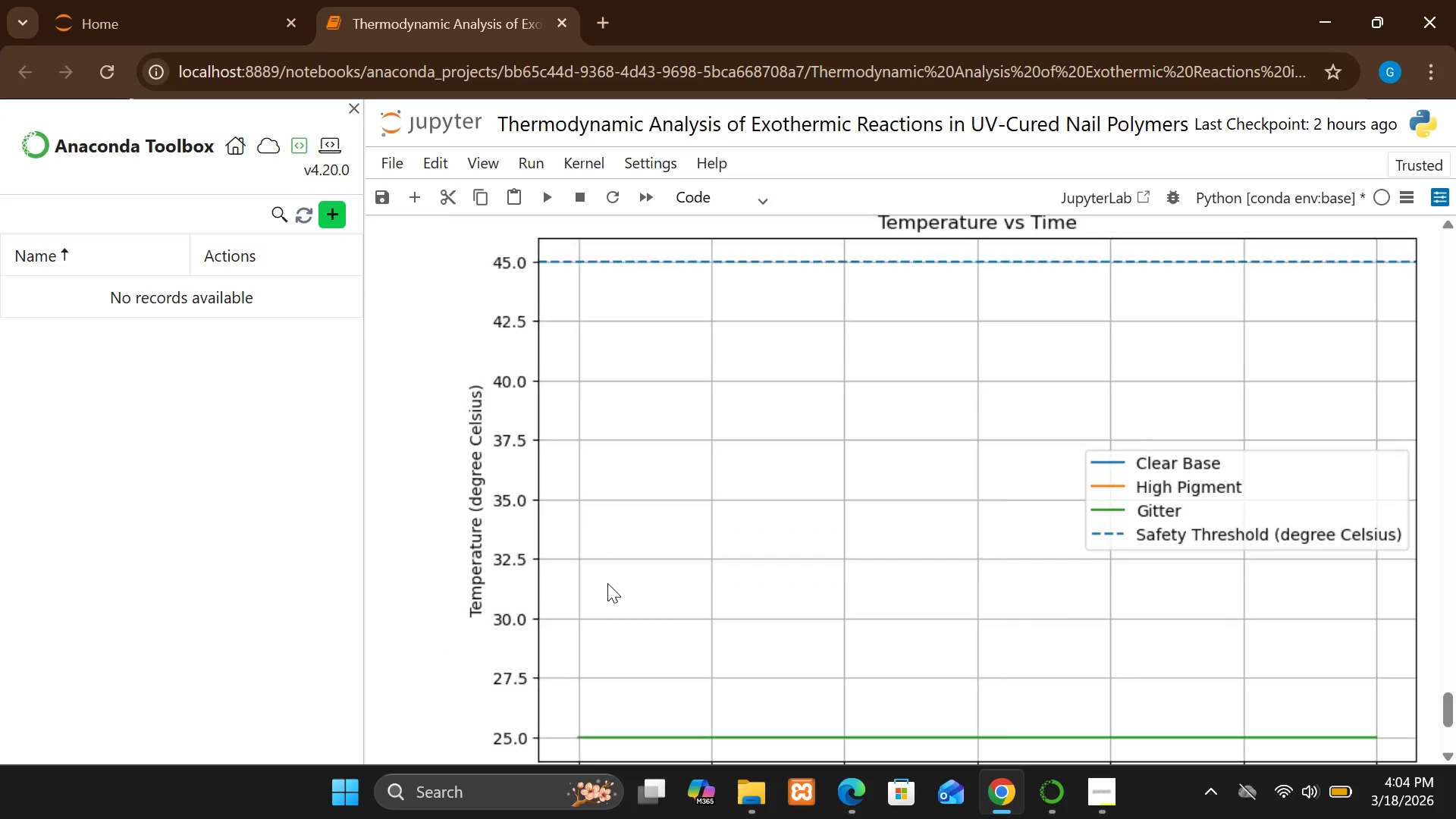 
wait(12.12)
 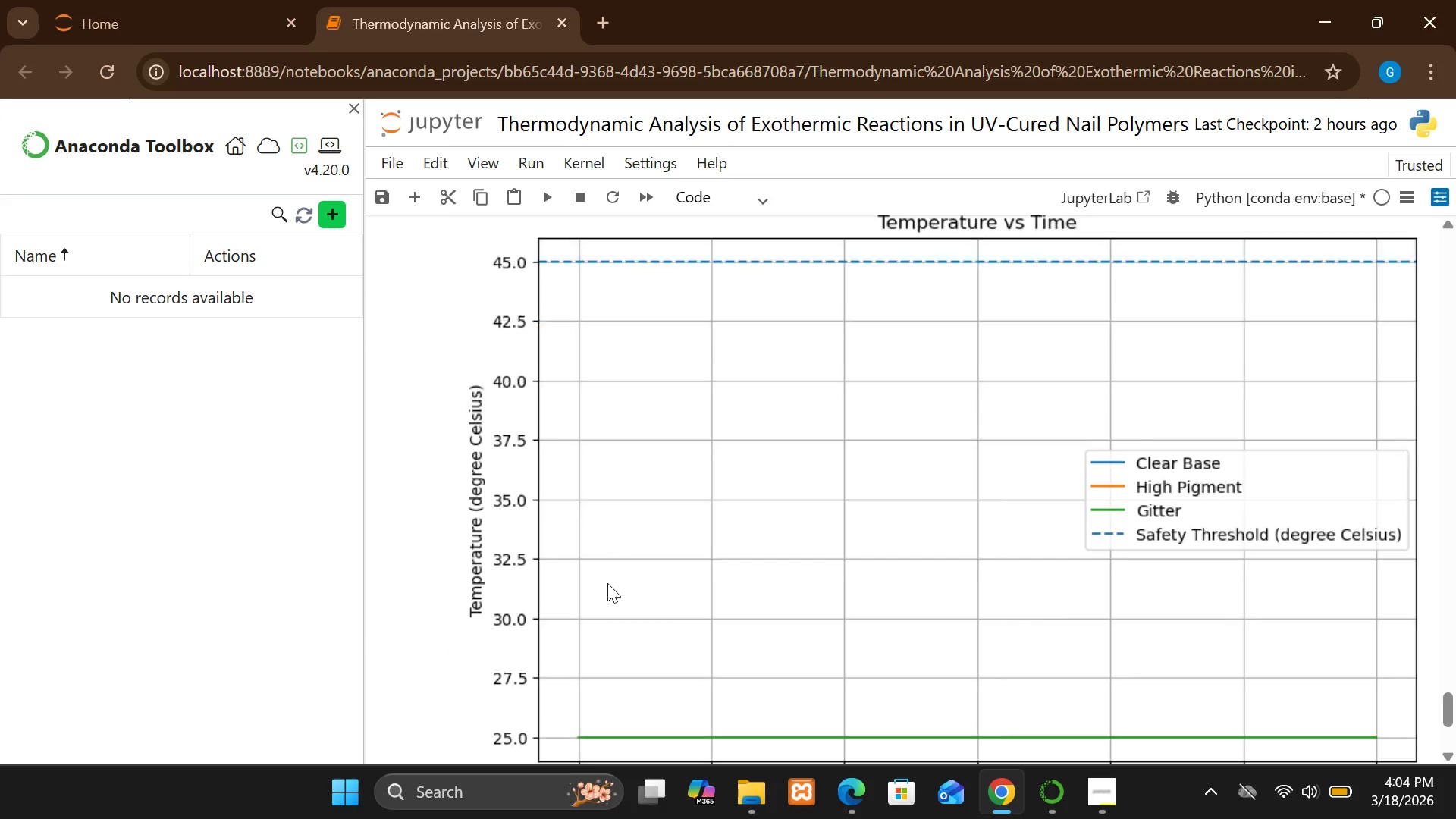 
left_click([706, 199])
 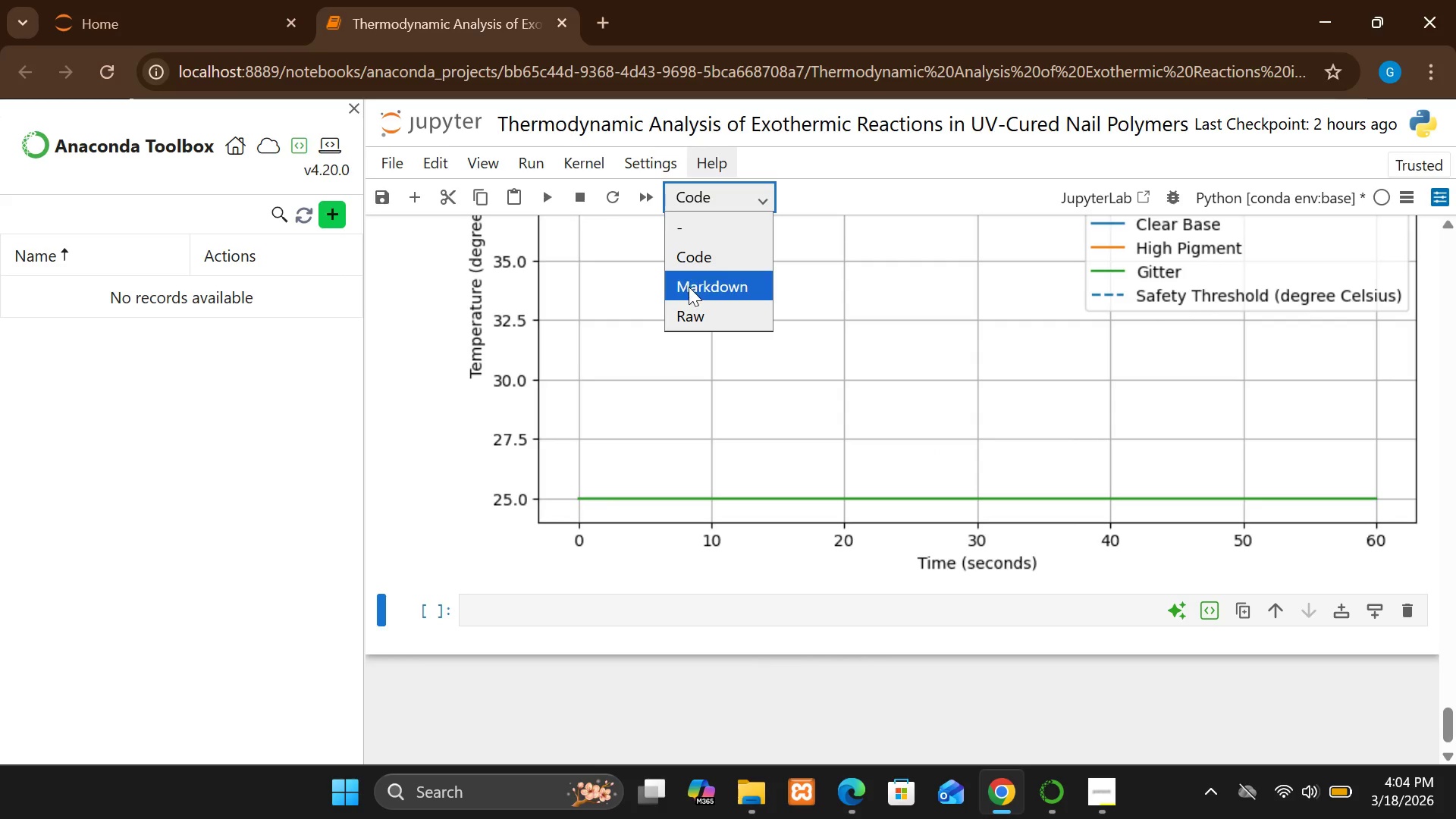 
left_click([689, 287])
 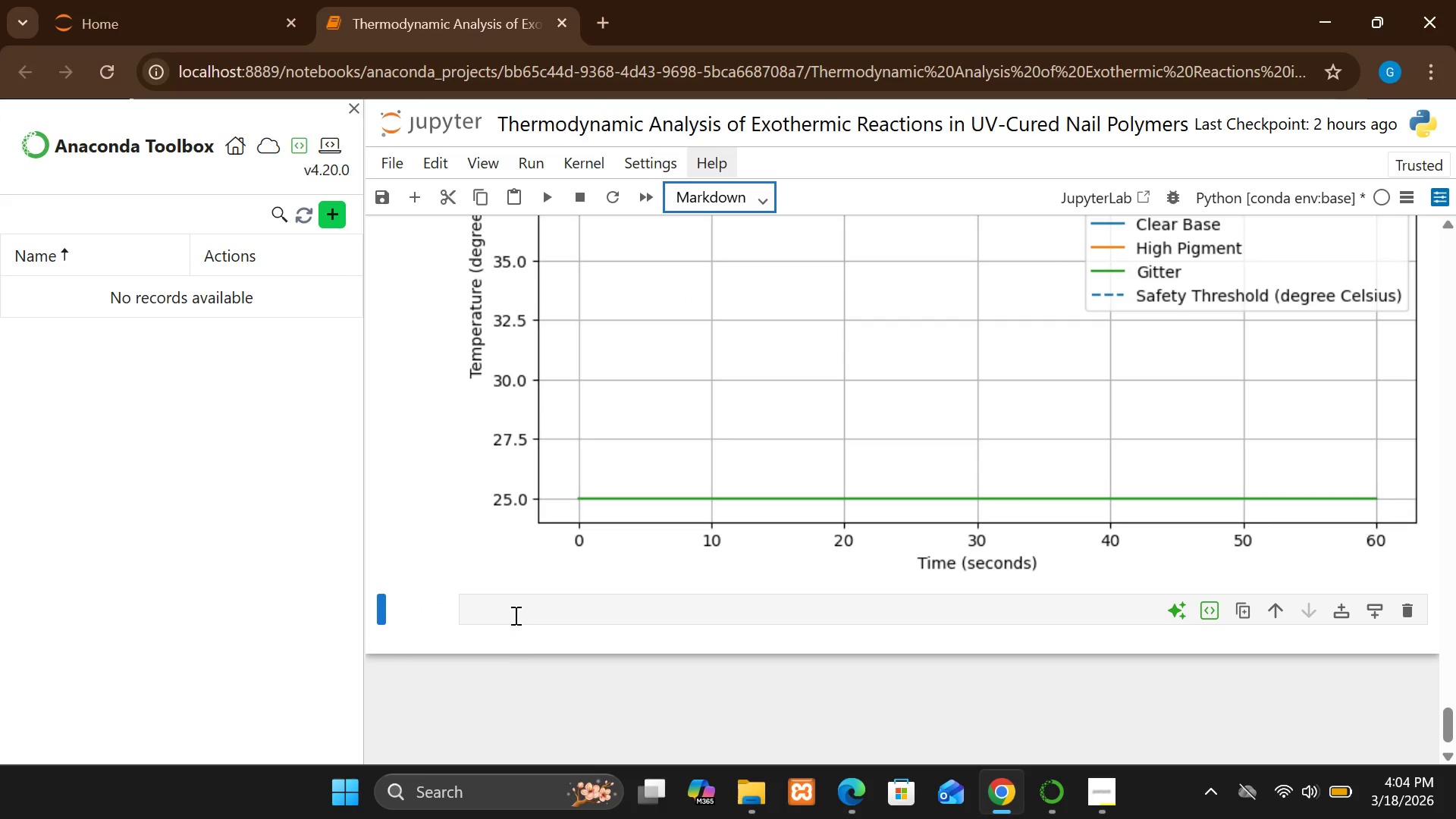 
left_click([514, 612])
 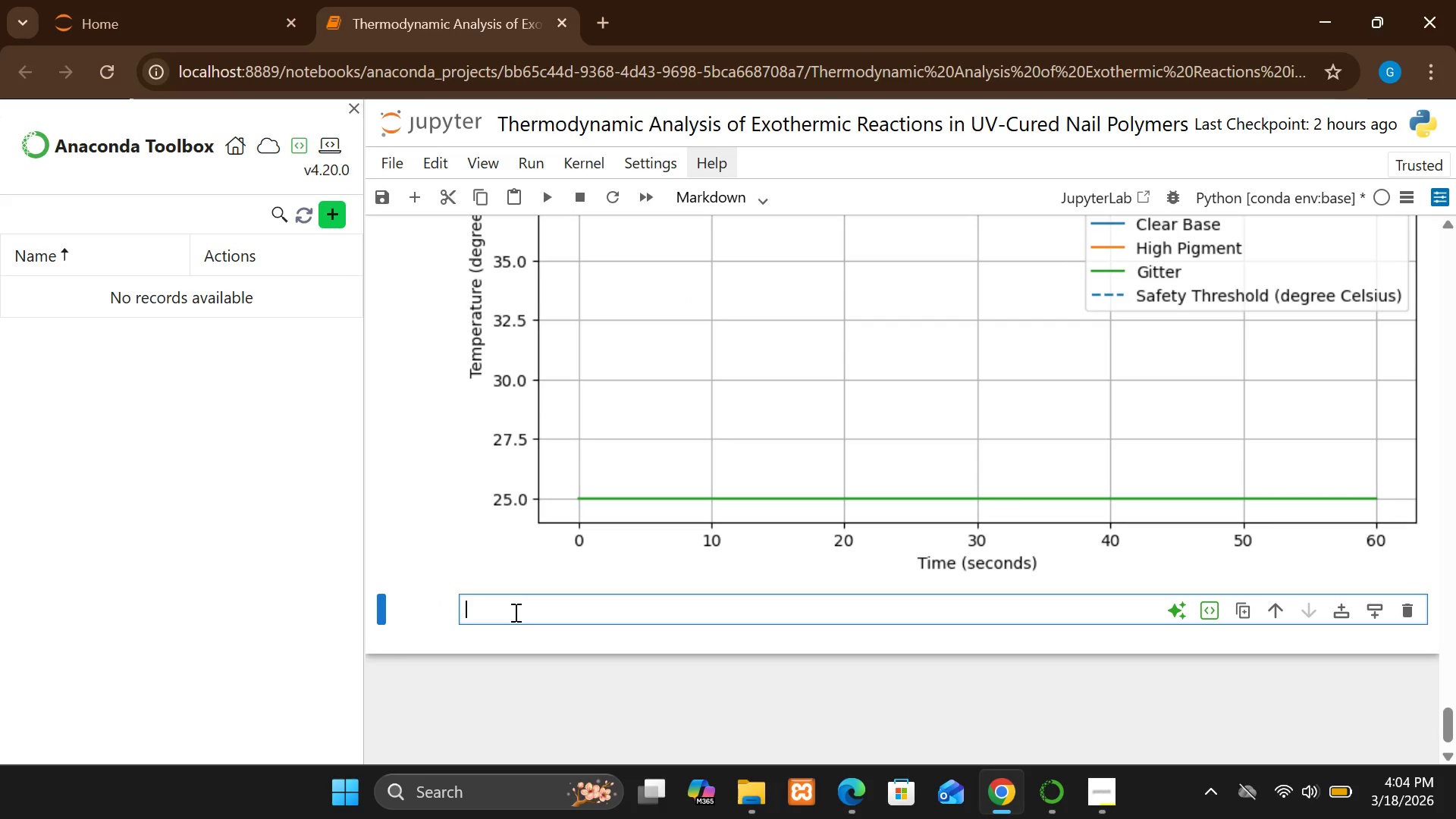 
type(# Energy REa)
key(Backspace)
key(Backspace)
type(elease Comparison)
 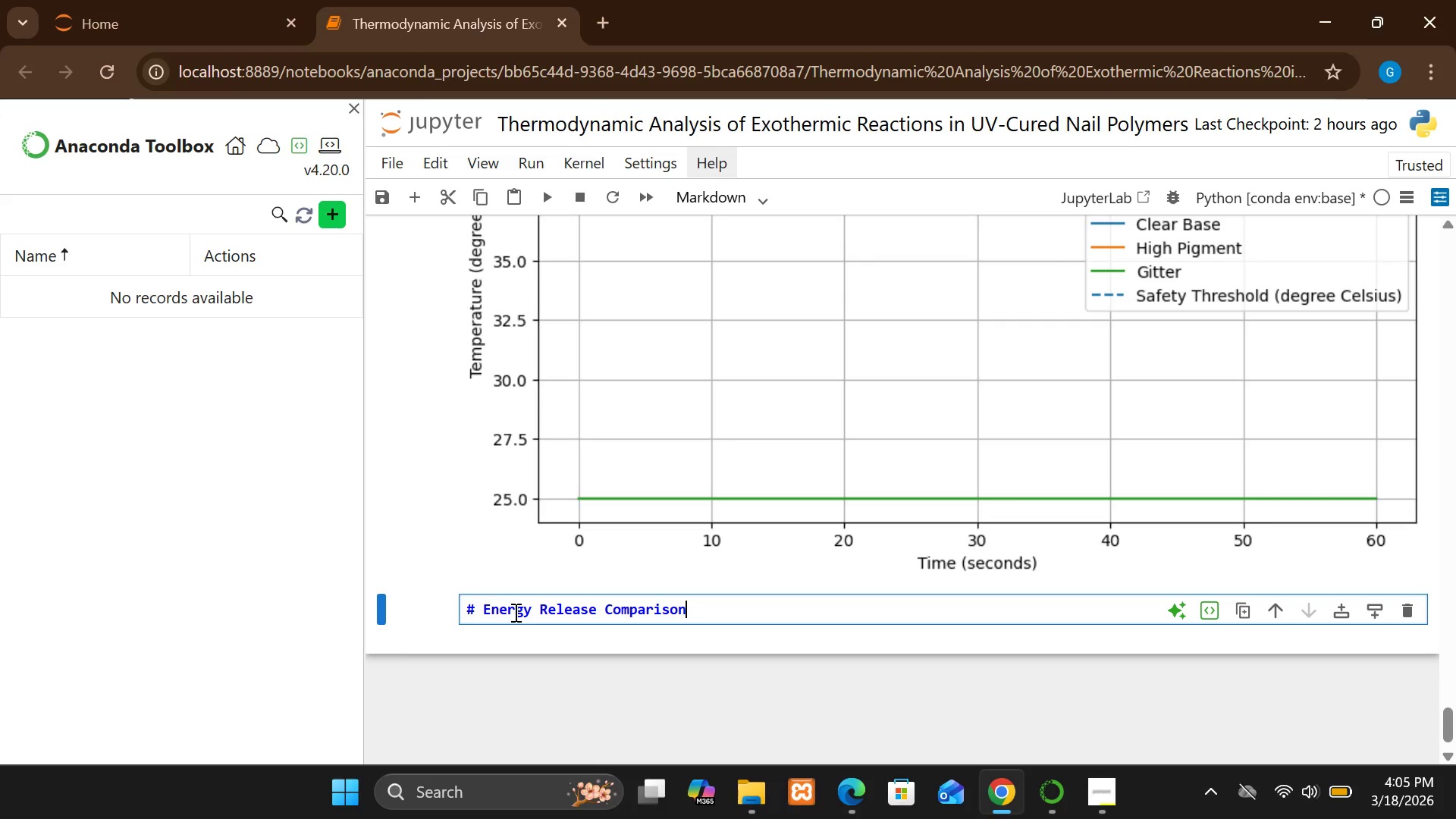 
key(Enter)
 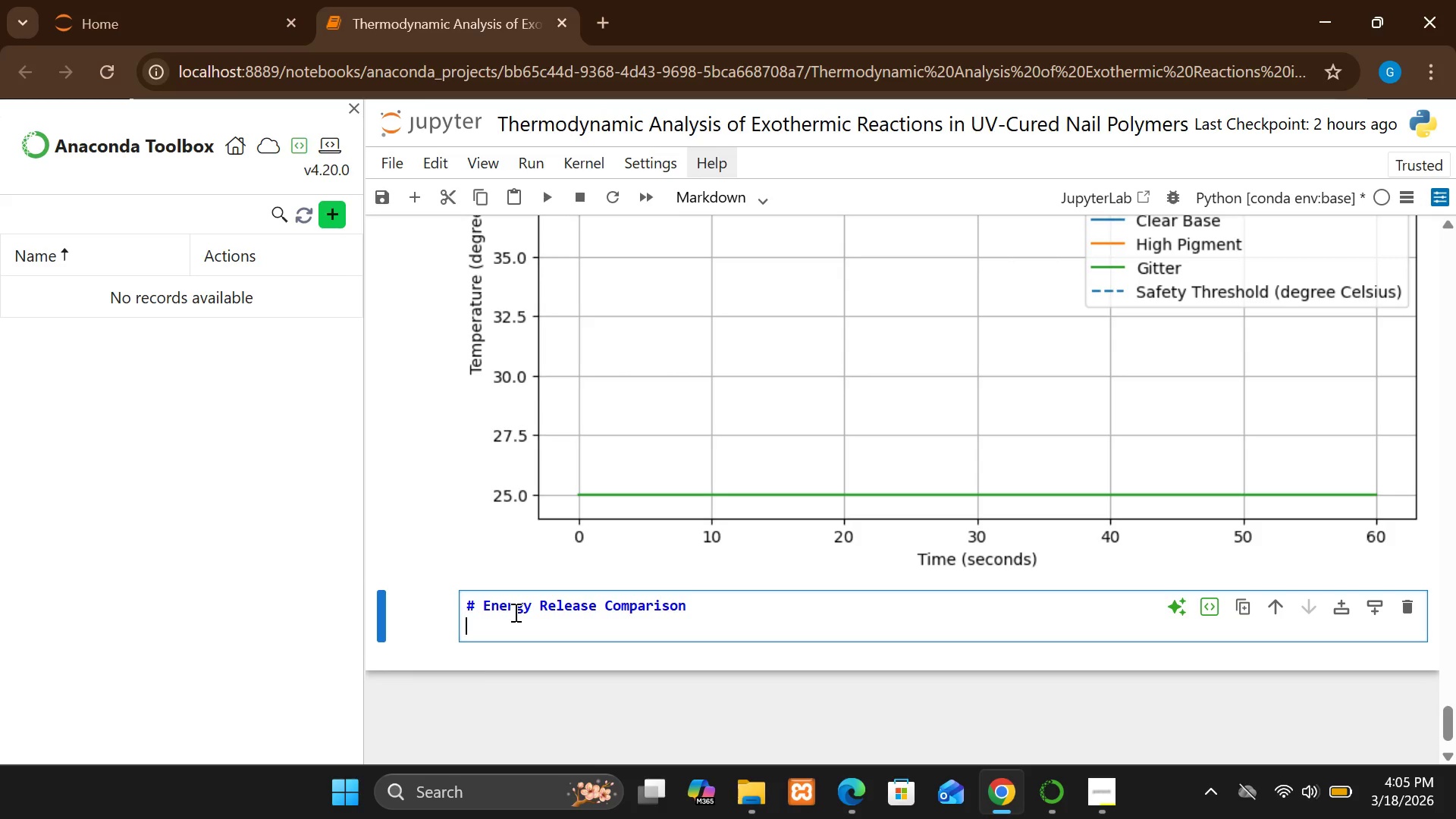 
key(Enter)
 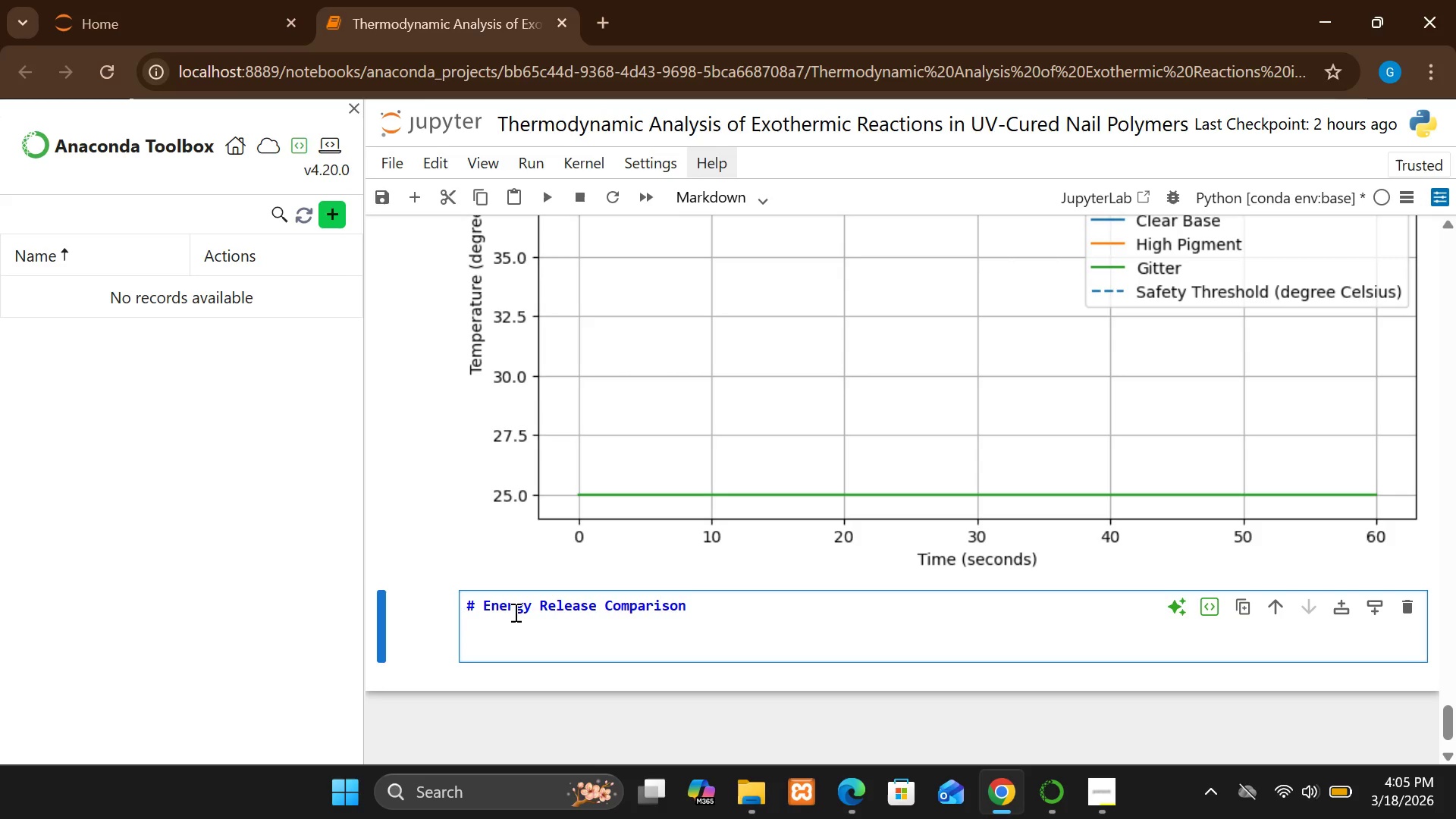 
type(## Objective)
 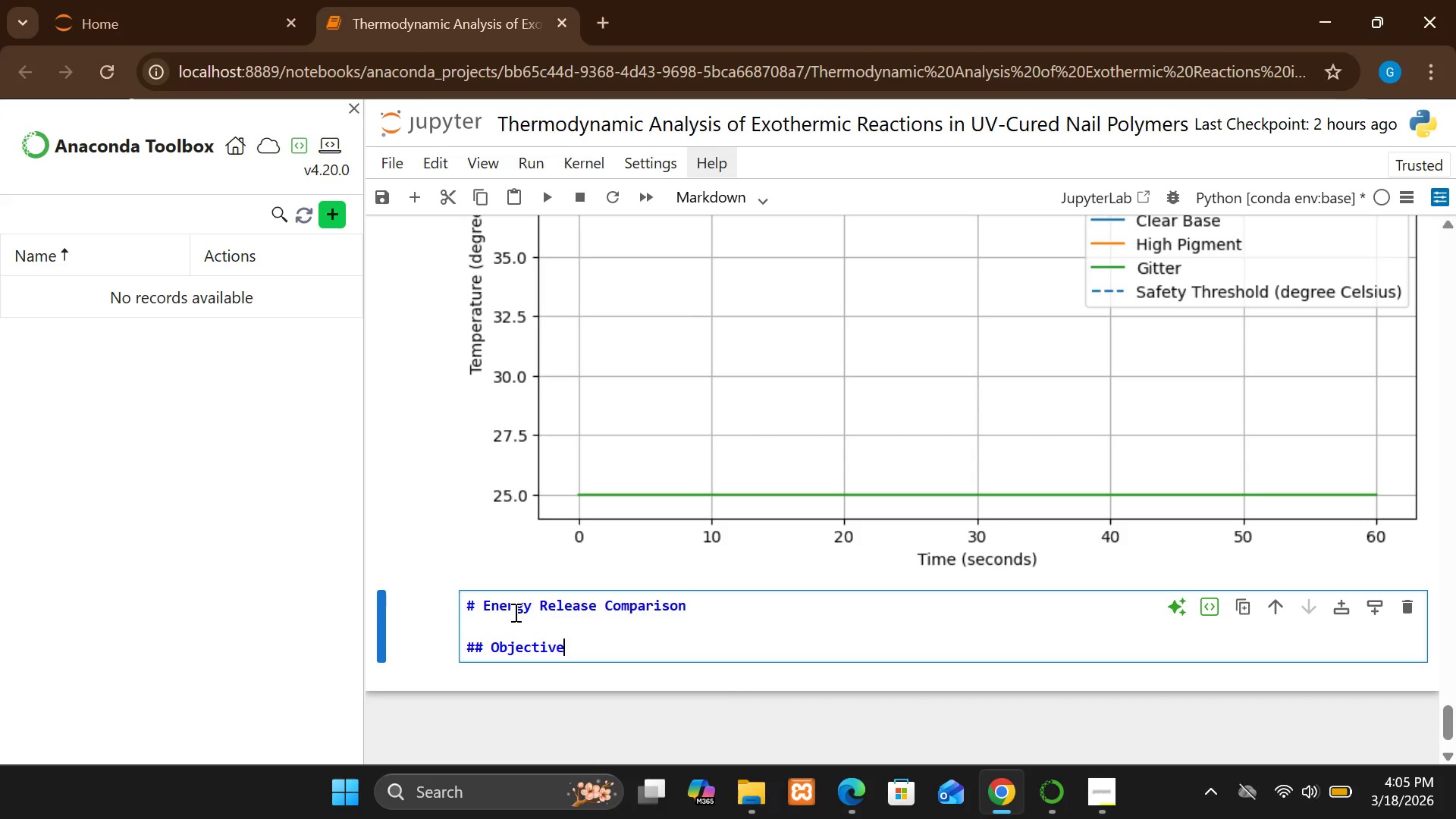 
key(Enter)
 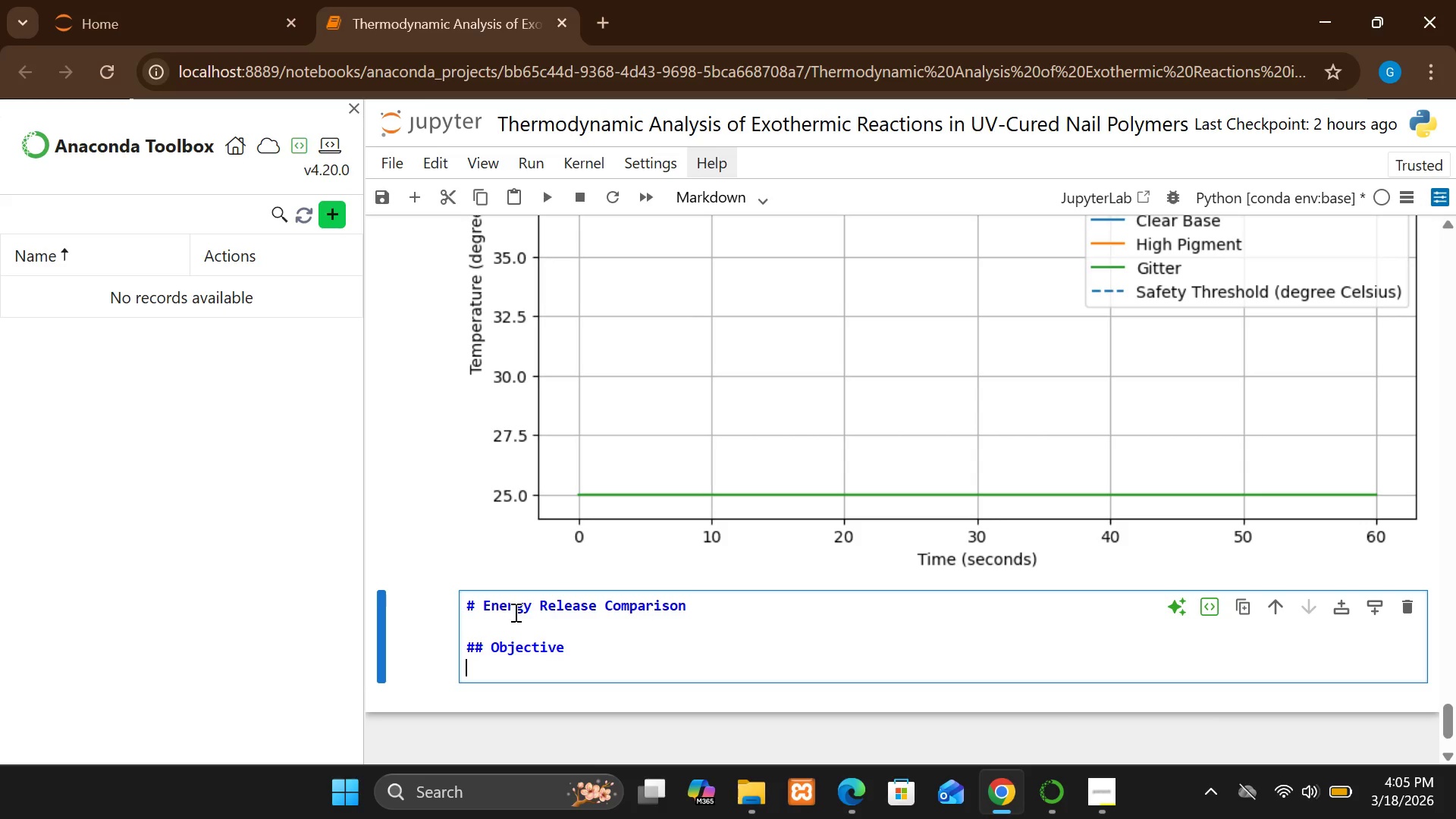 
type(Compare 6t)
key(Backspace)
type(otal heat released using area undeer)
key(Backspace)
key(Backspace)
type(r the curve)
 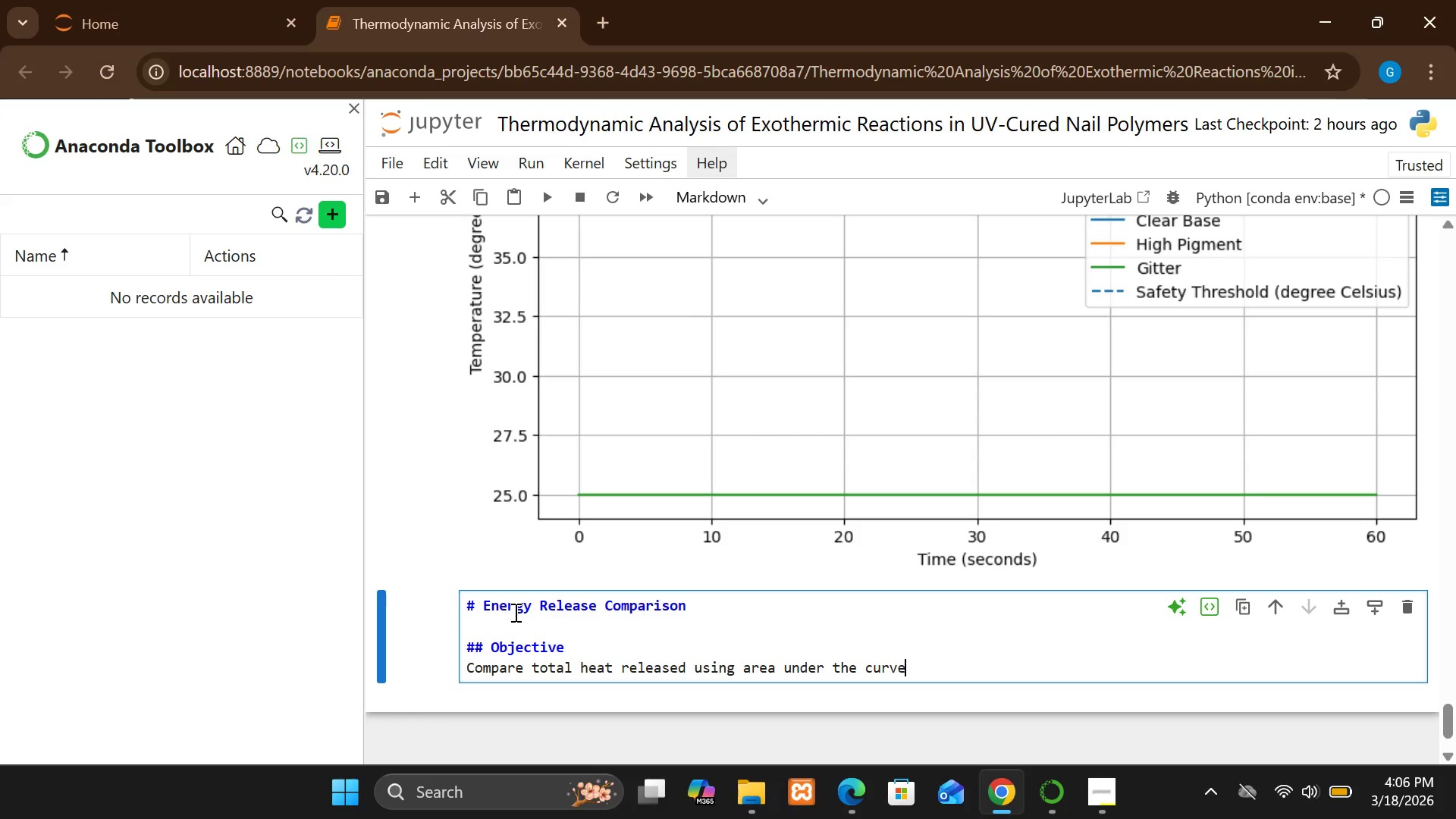 
key(Period)
 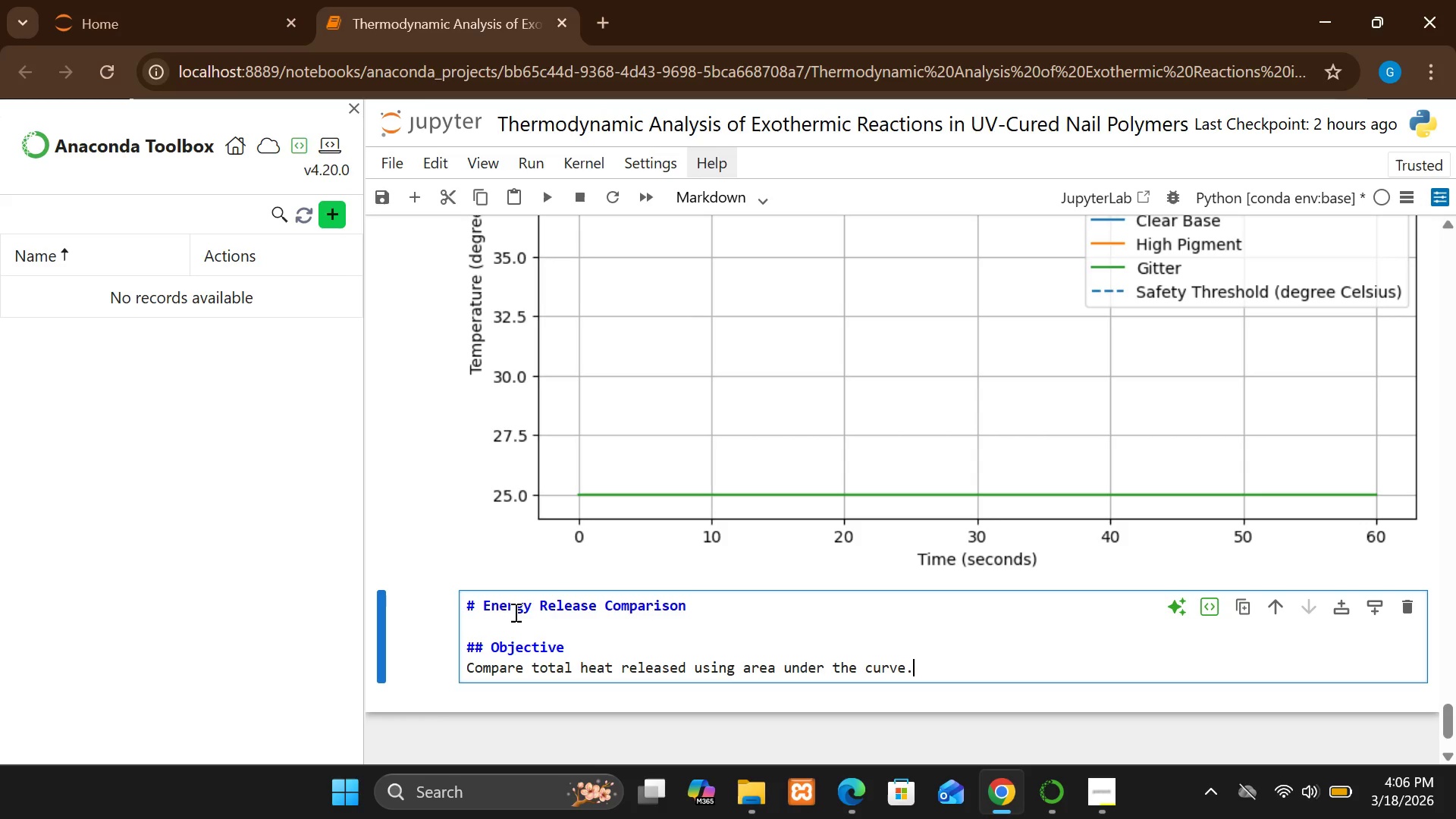 
key(Enter)
 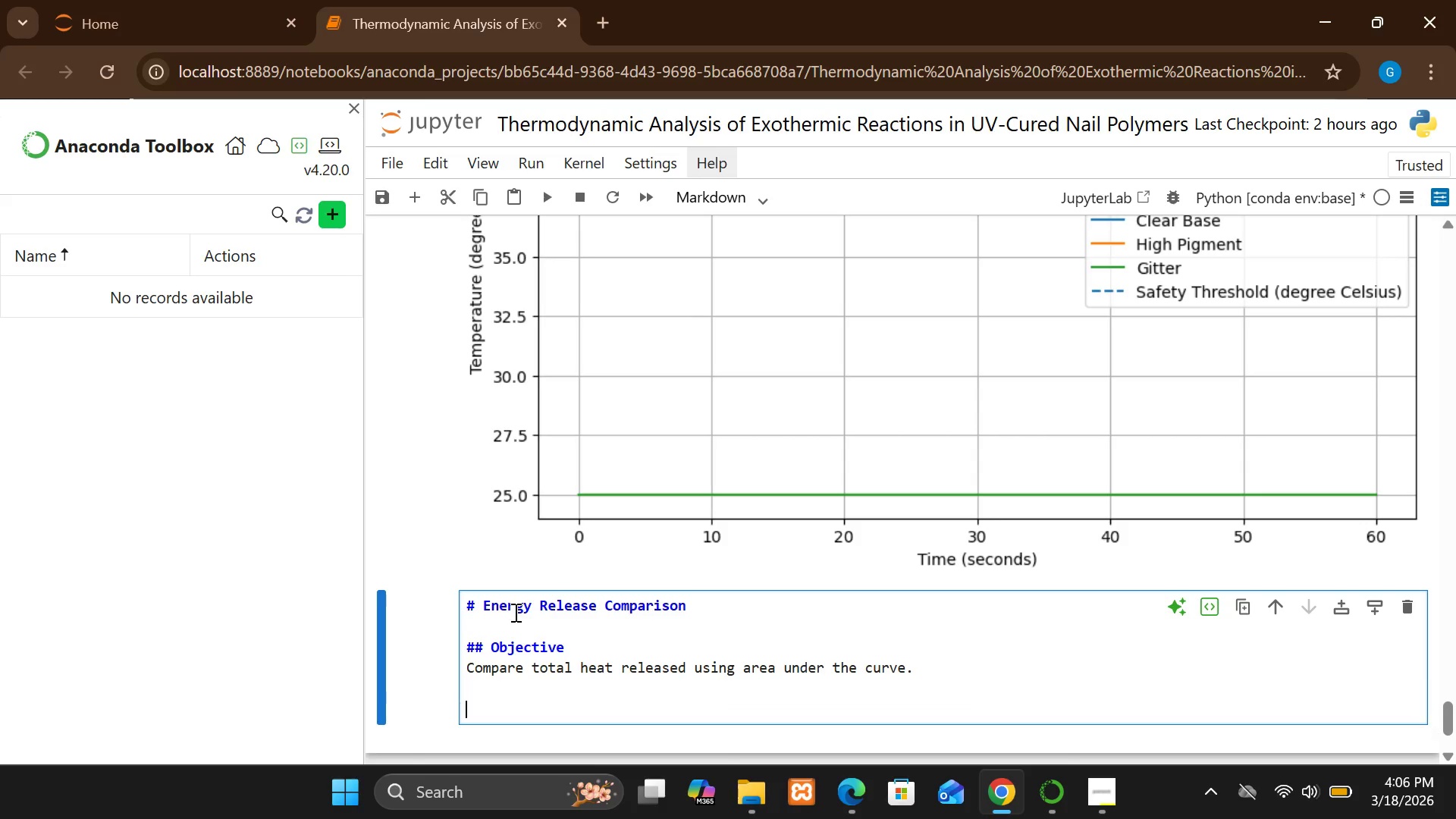 
key(Enter)
 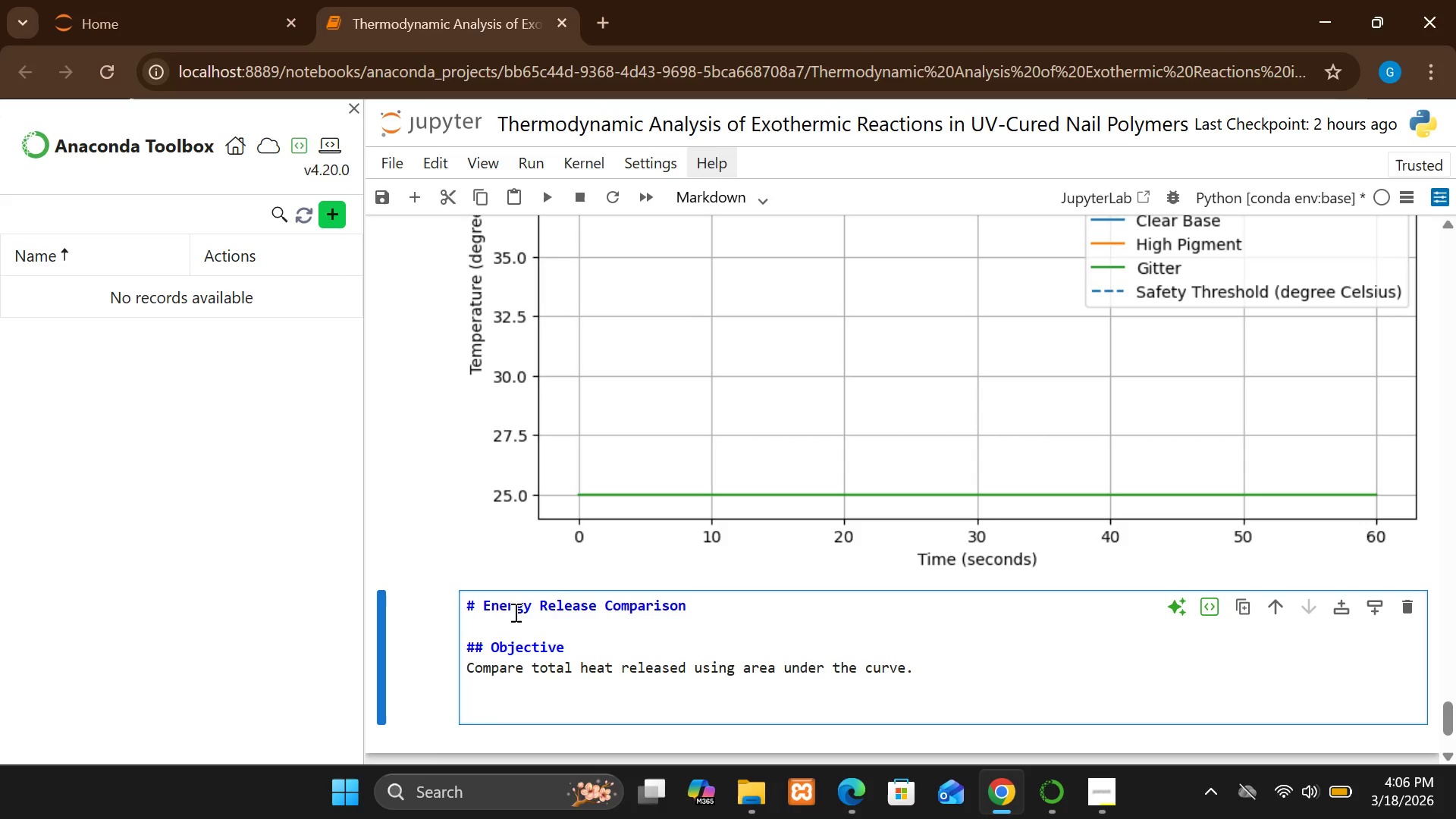 
hold_key(key=ShiftLeft, duration=1.5)
 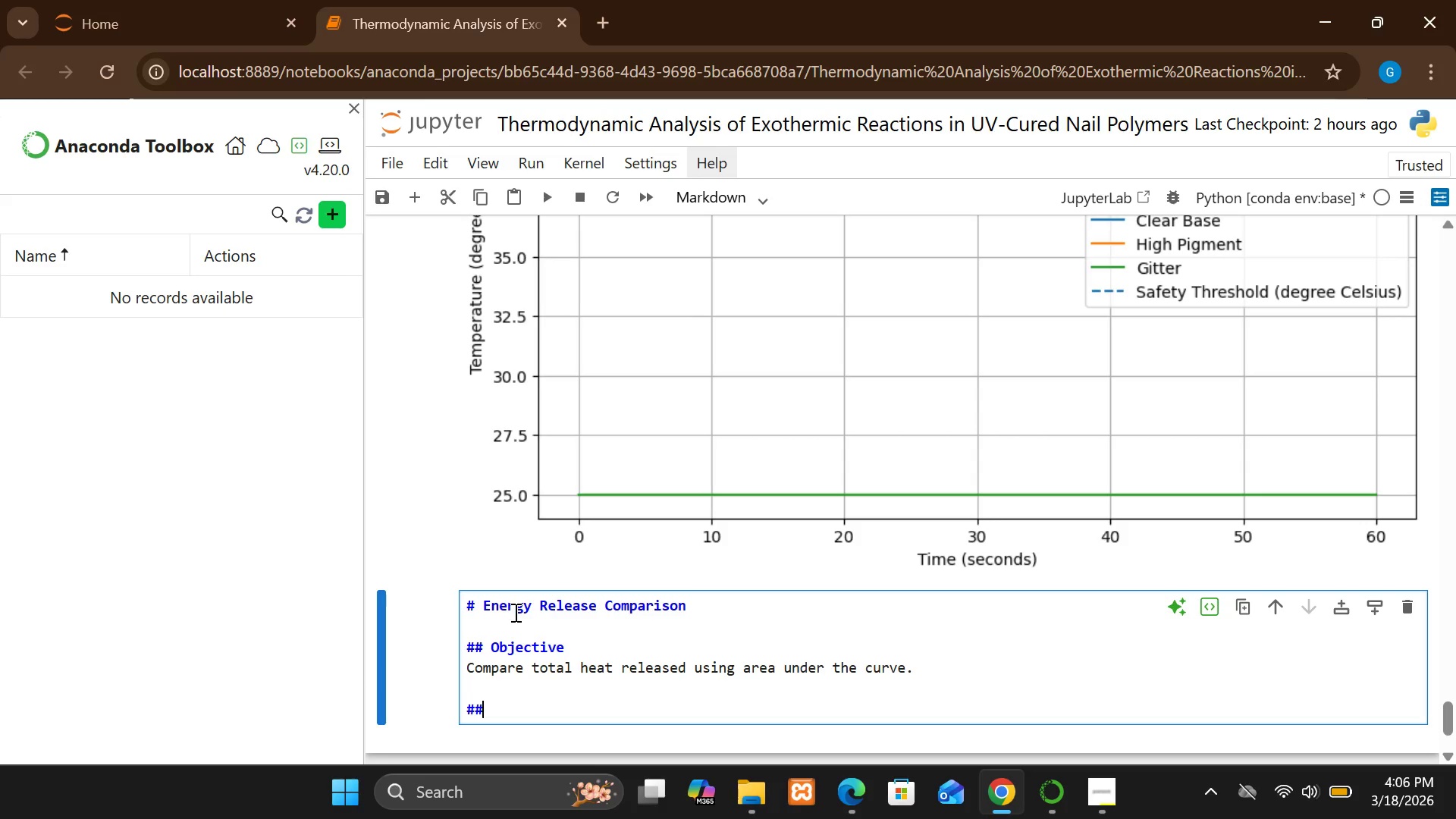 
type(##)
 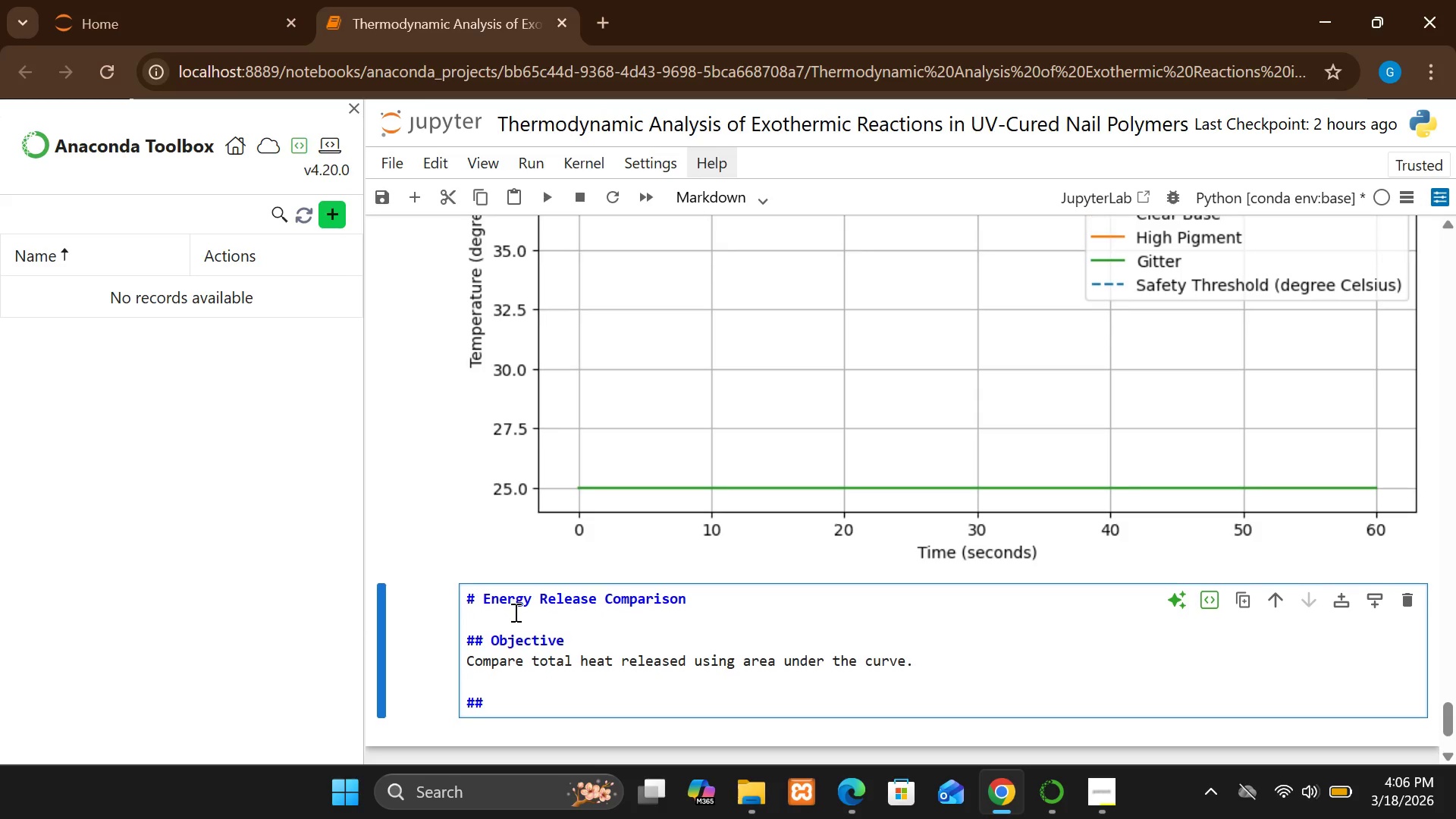 
type( Innter)
key(Backspace)
key(Backspace)
key(Backspace)
key(Backspace)
type(terpretation)
 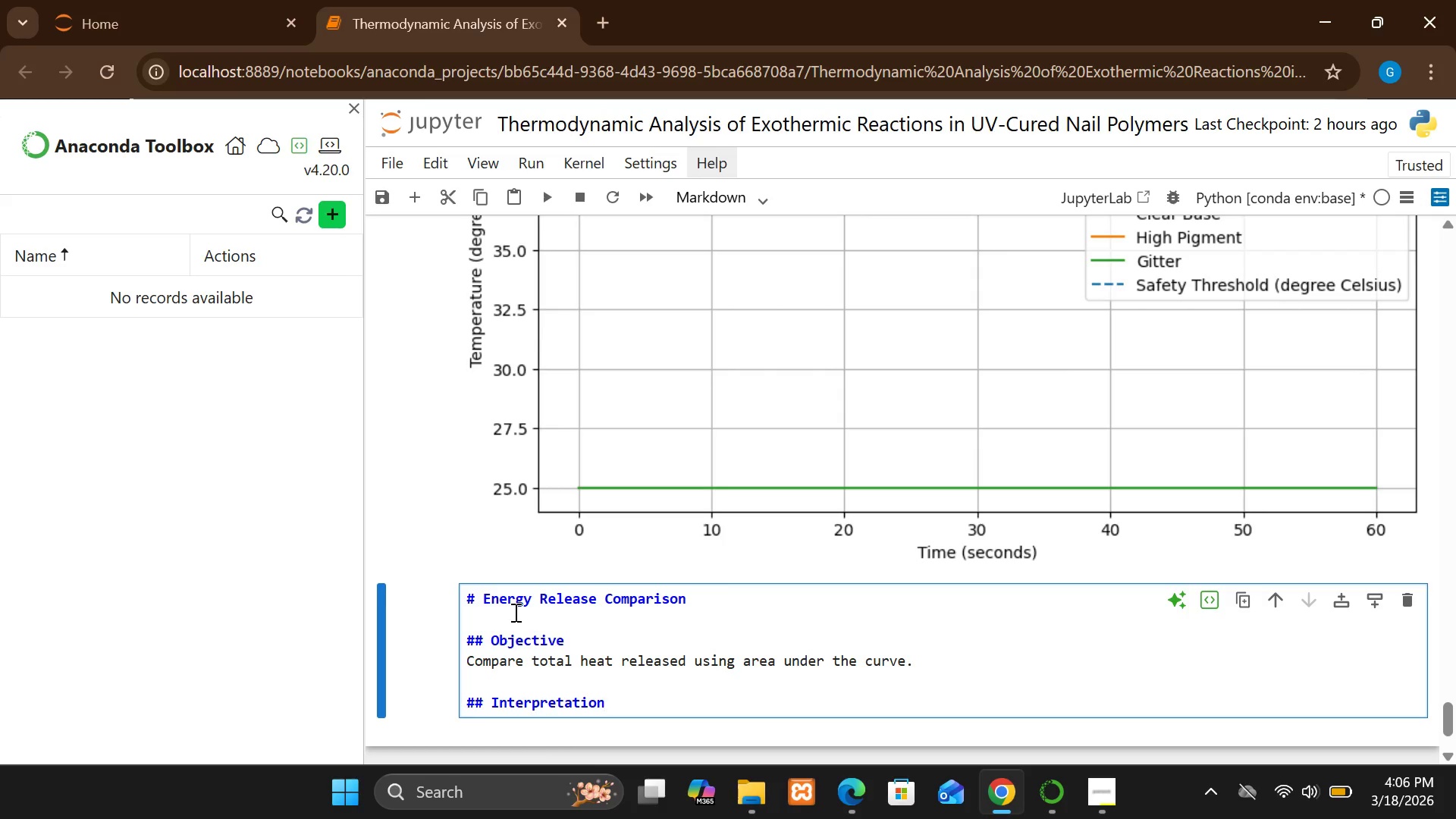 
key(Enter)
 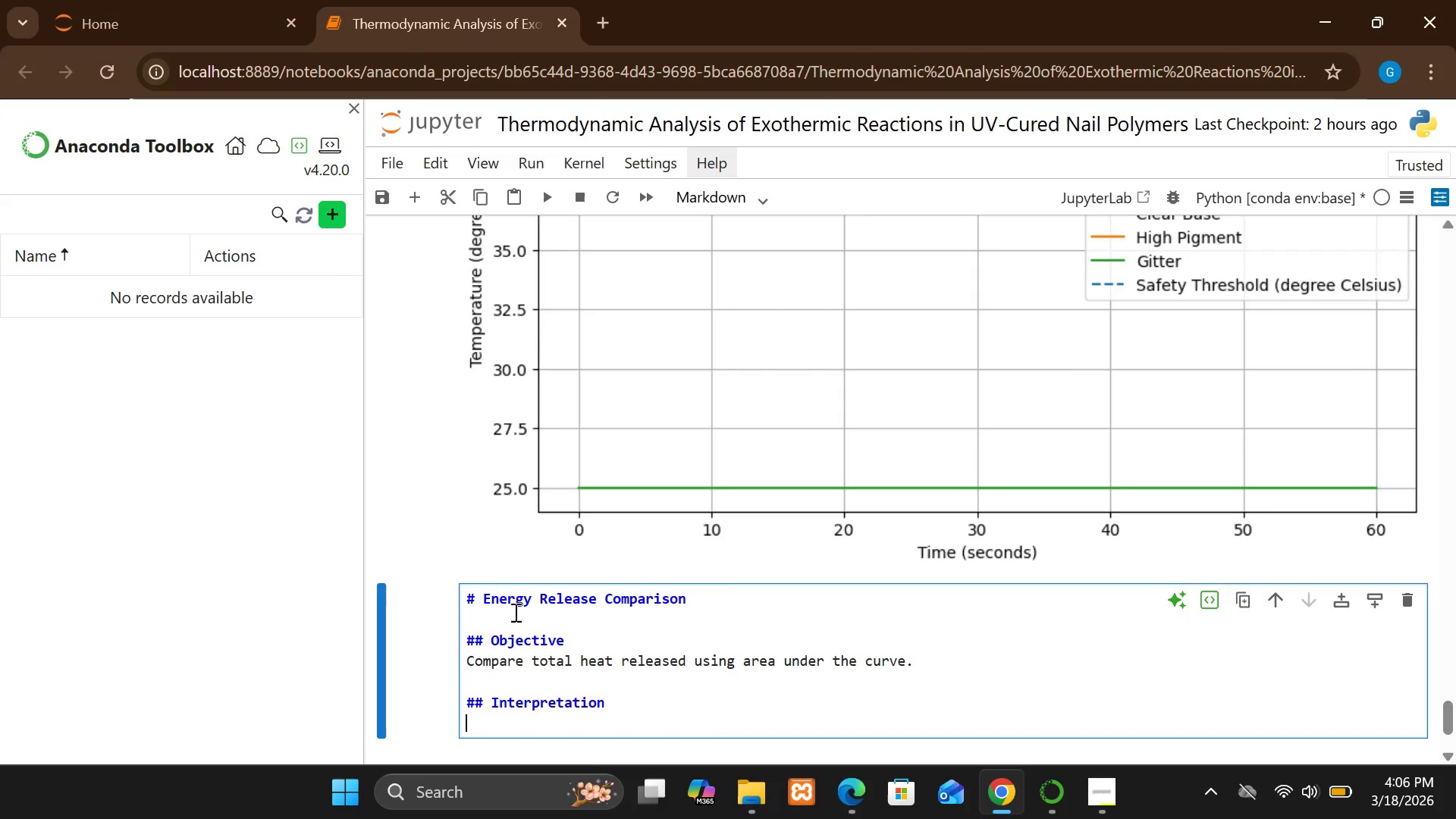 
hold_key(key=ShiftLeft, duration=1.5)
 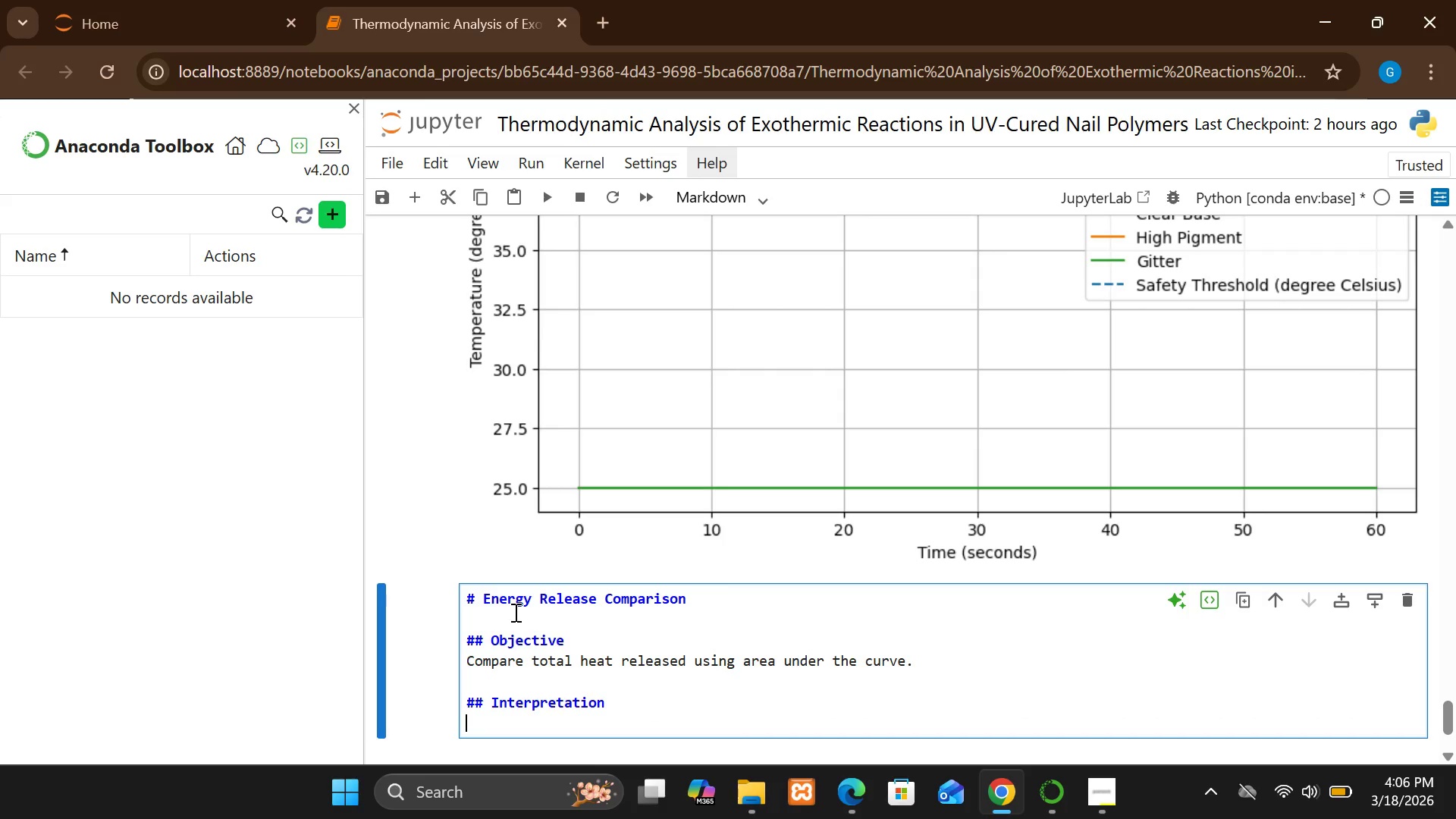 
type(Higher energy = higher discoomforn)
key(Backspace)
type(mt)
 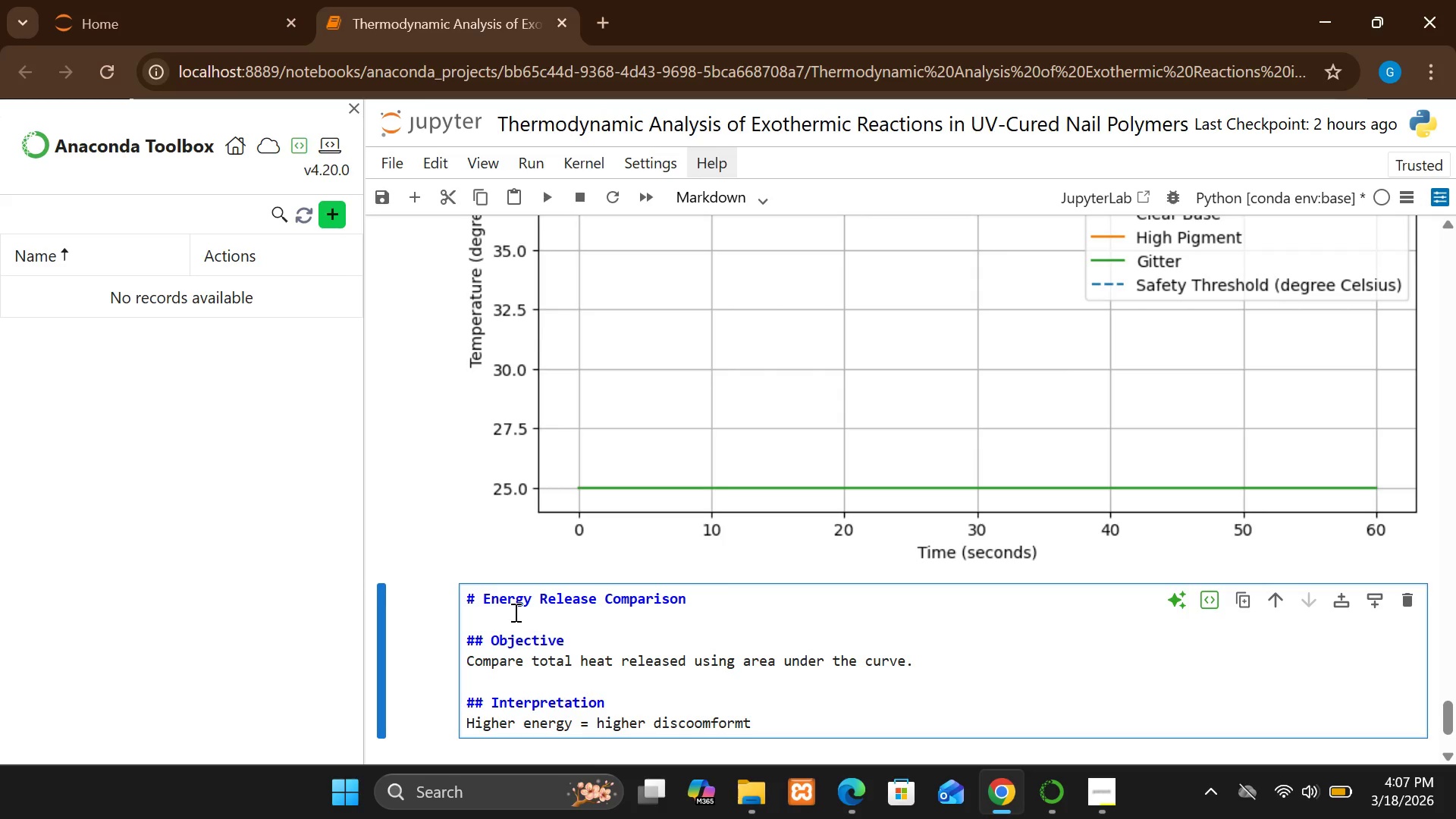 
hold_key(key=Backspace, duration=0.89)
 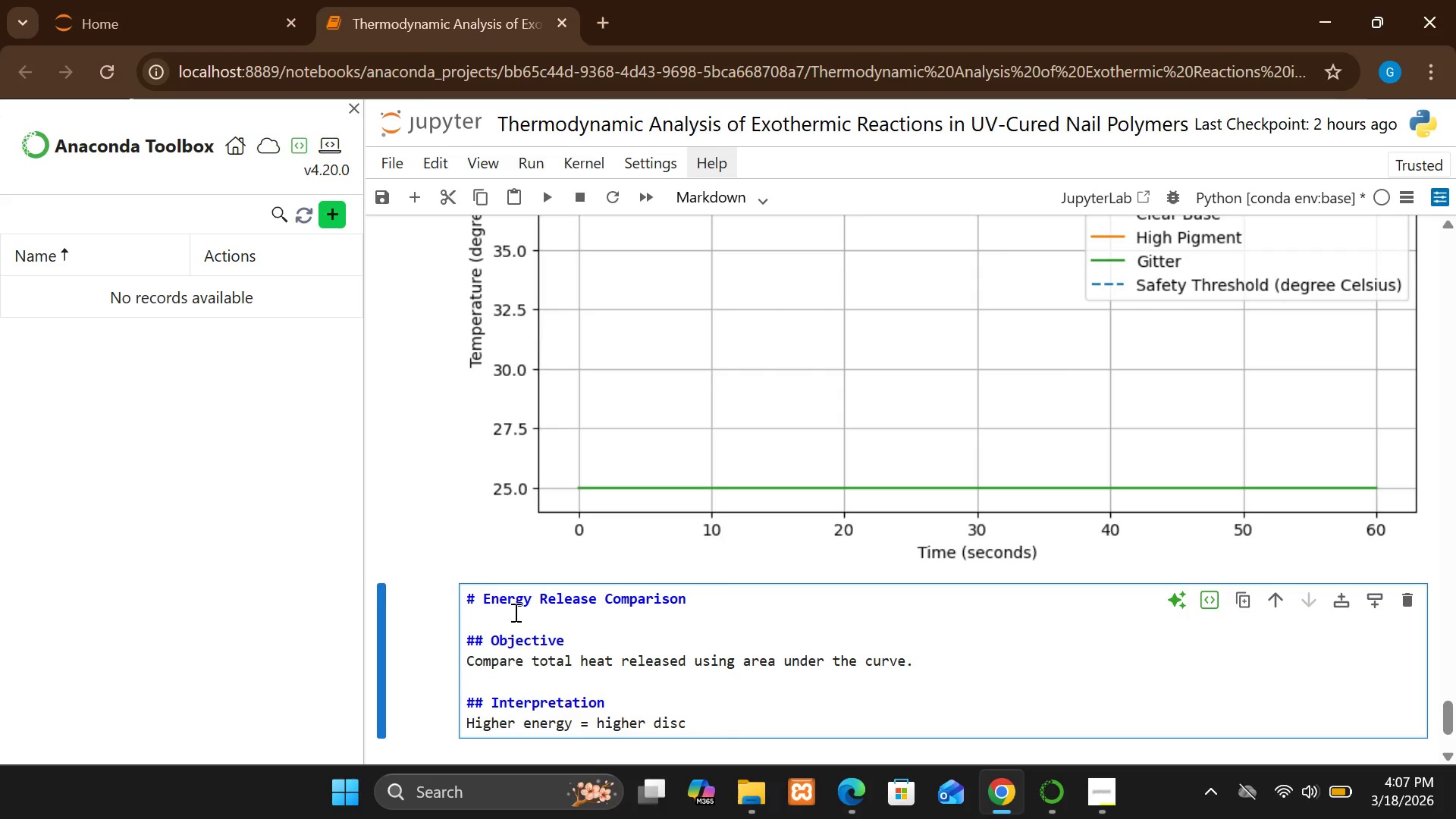 
type(omfort risks)
 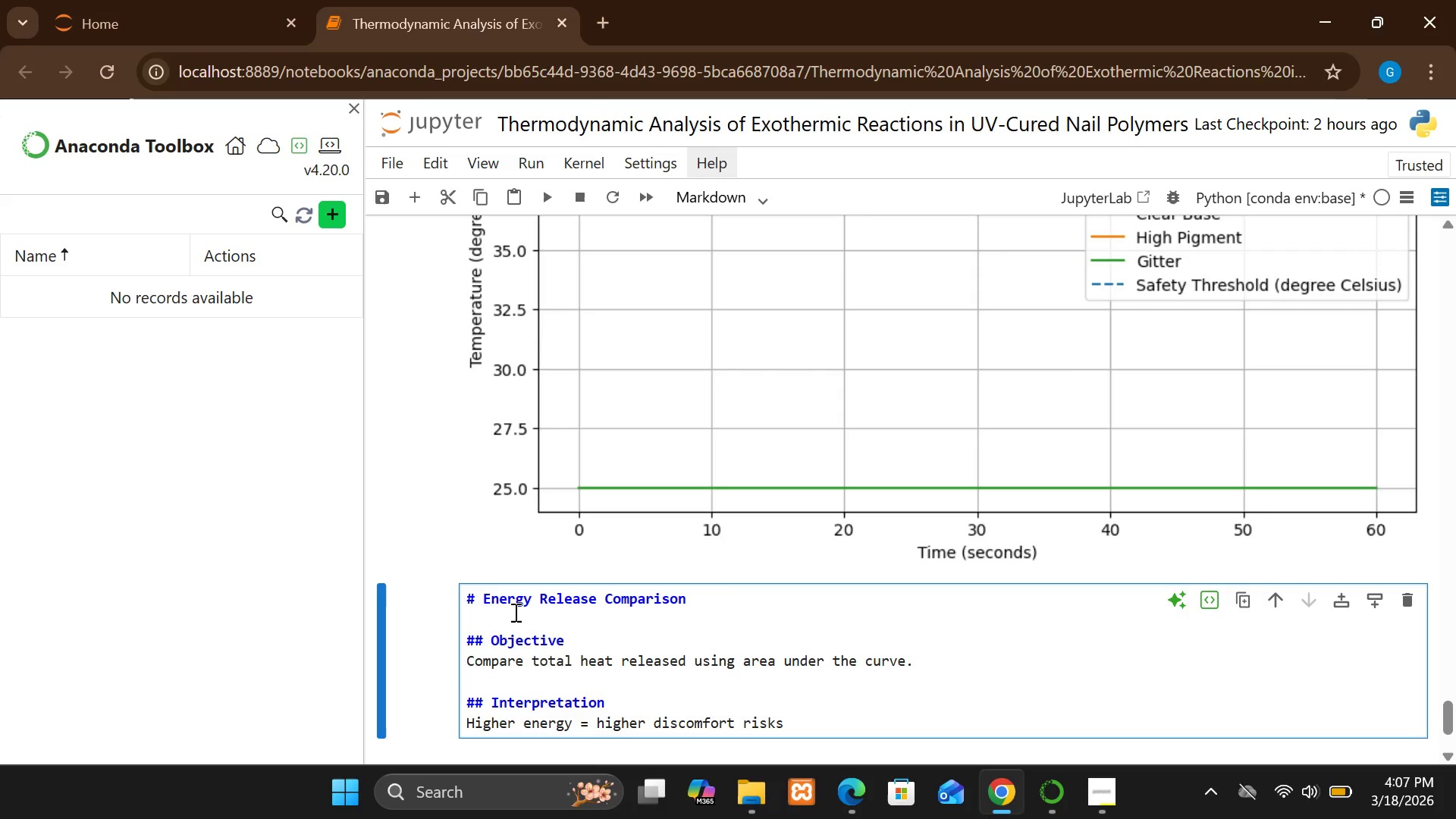 
key(Shift+Enter)
 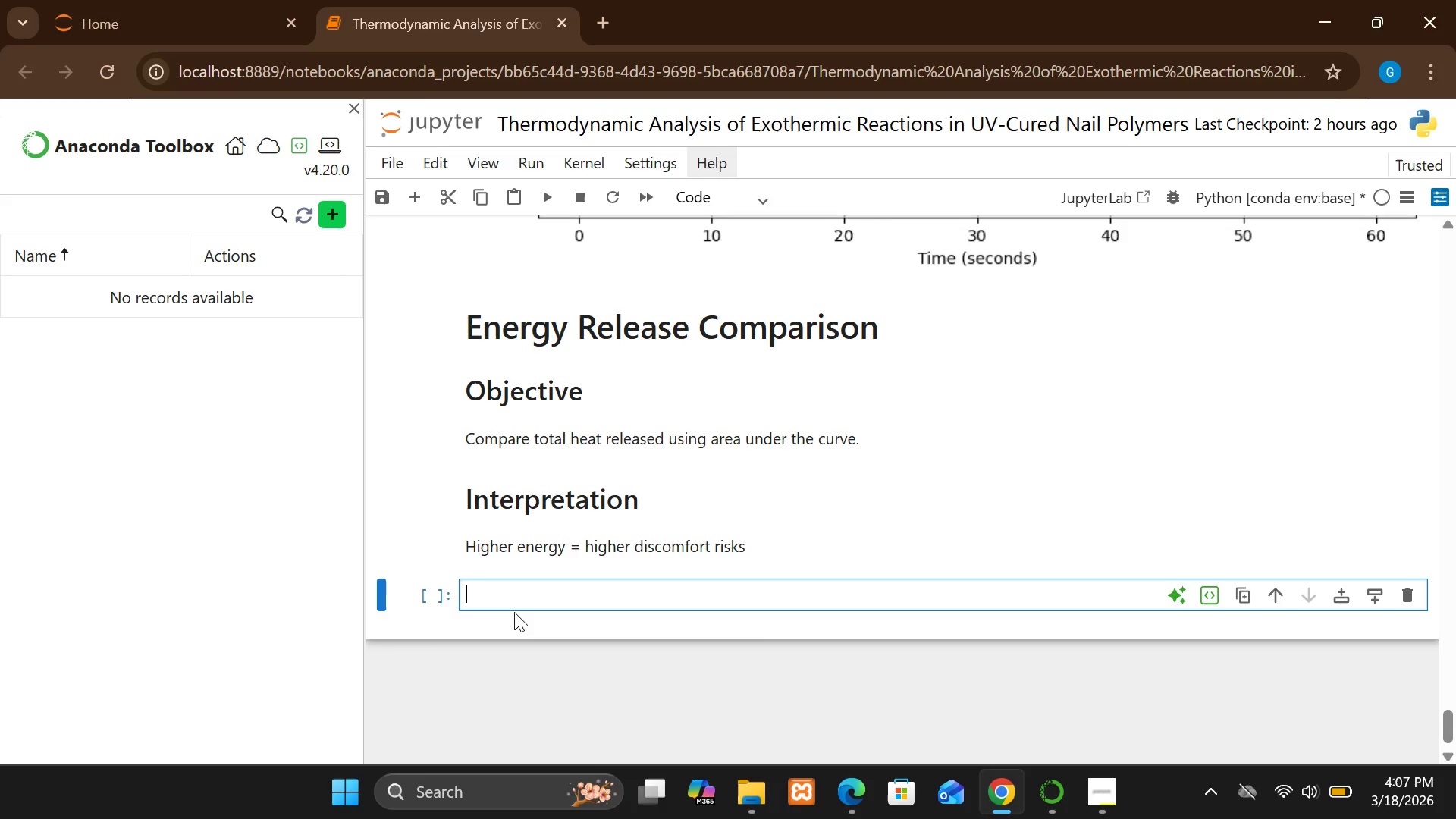 
wait(5.05)
 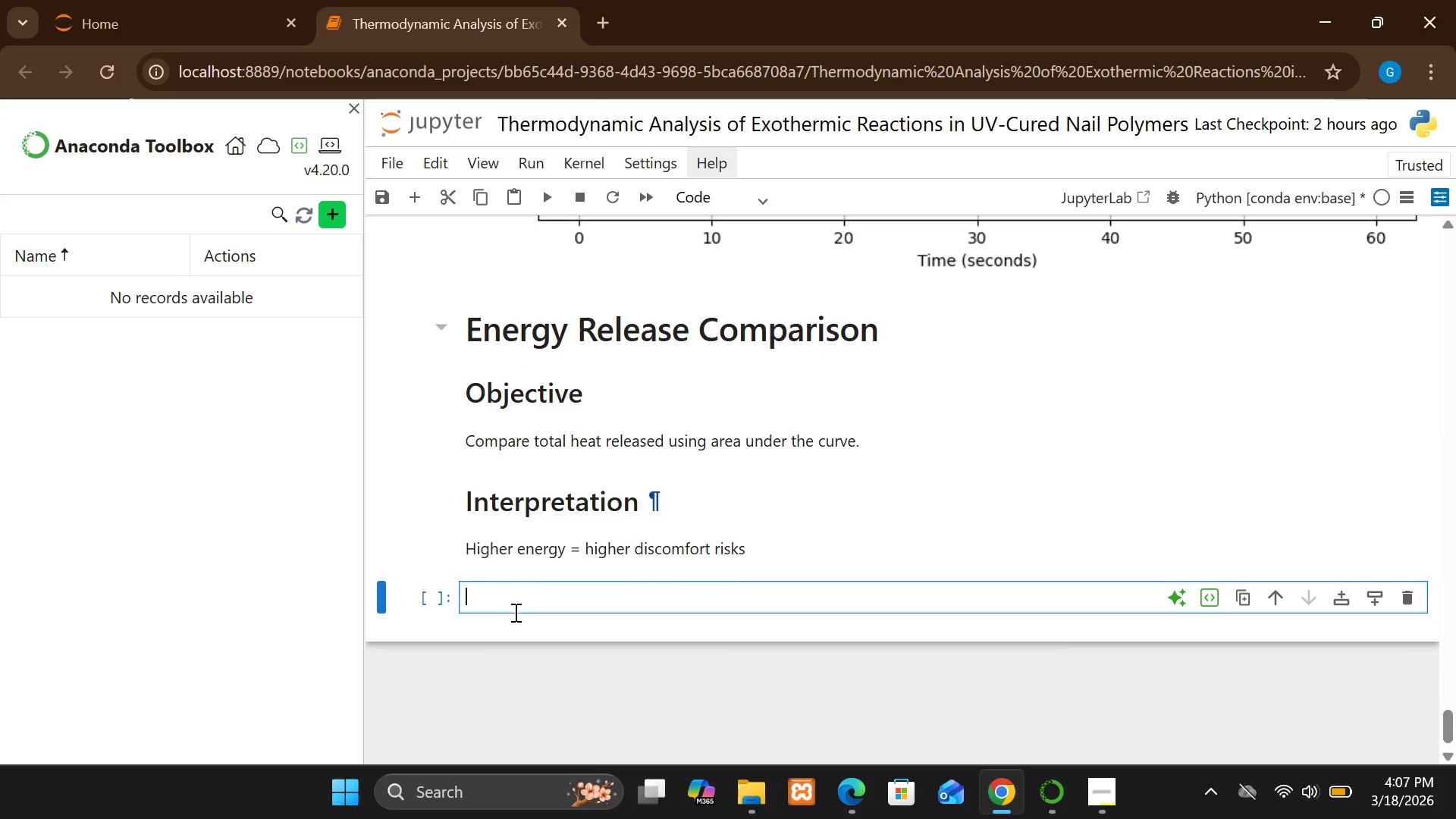 
left_click([515, 595])
 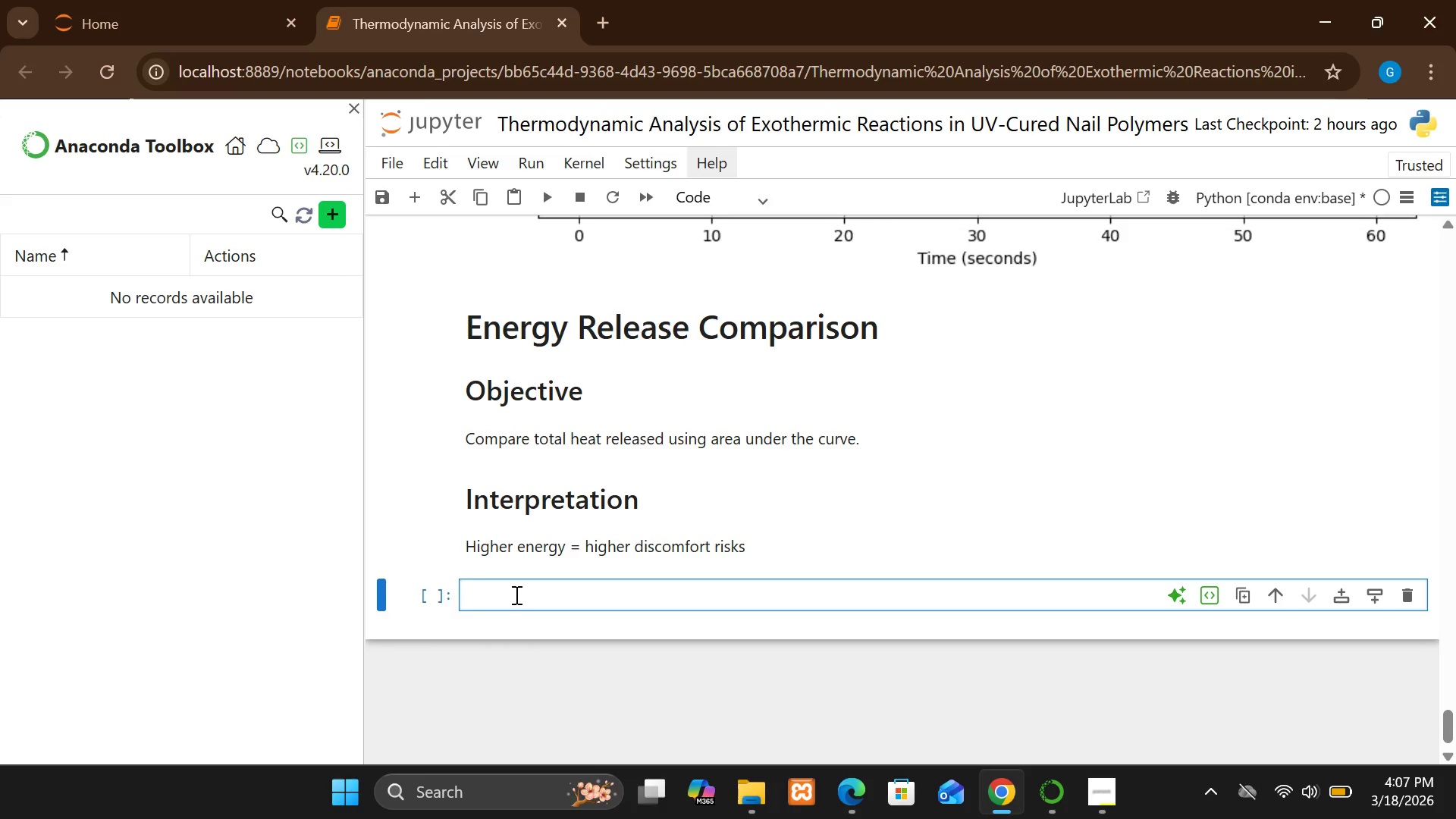 
type(sns.barplot(x)
 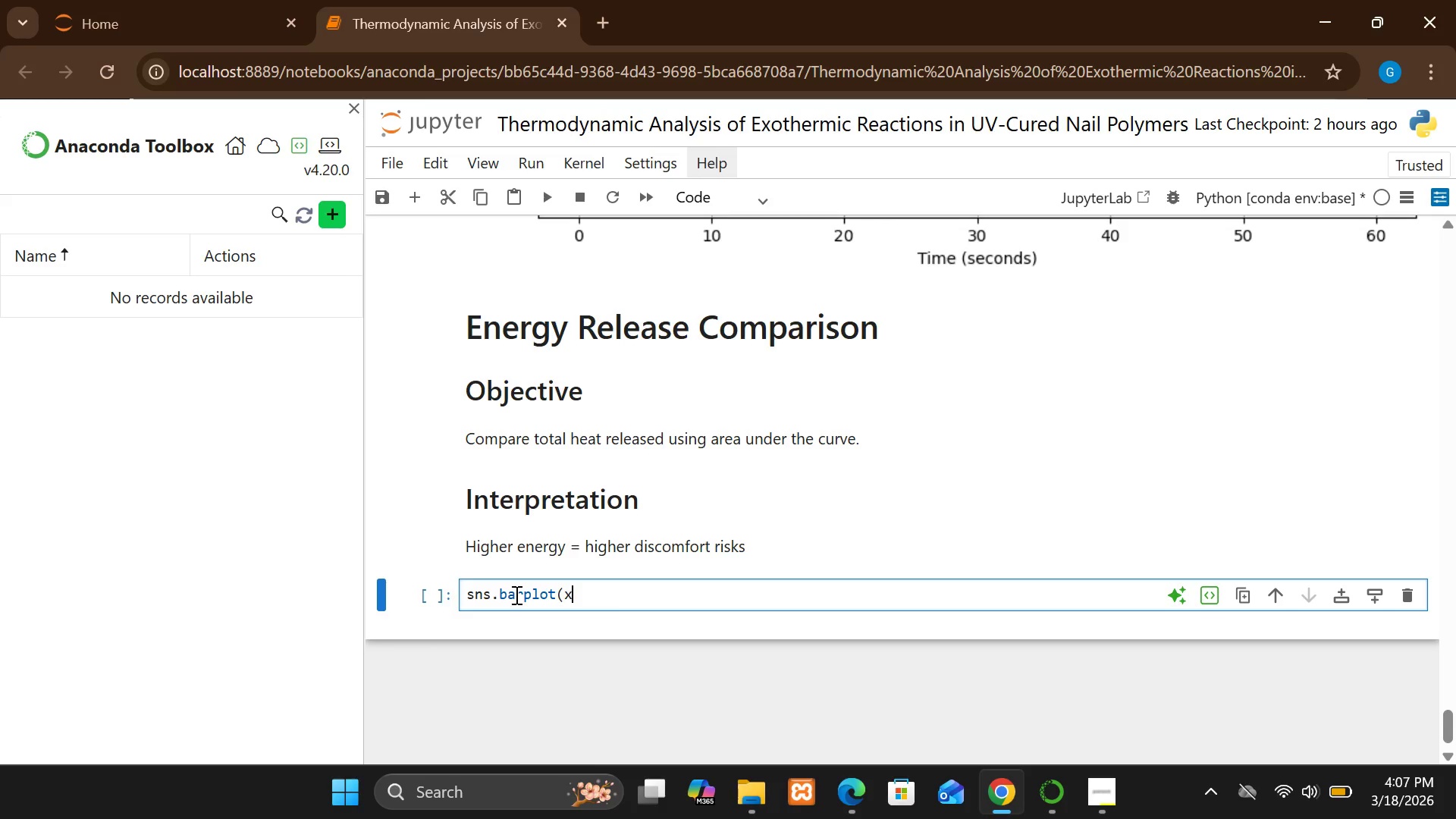 
key(Shift+Equal)
 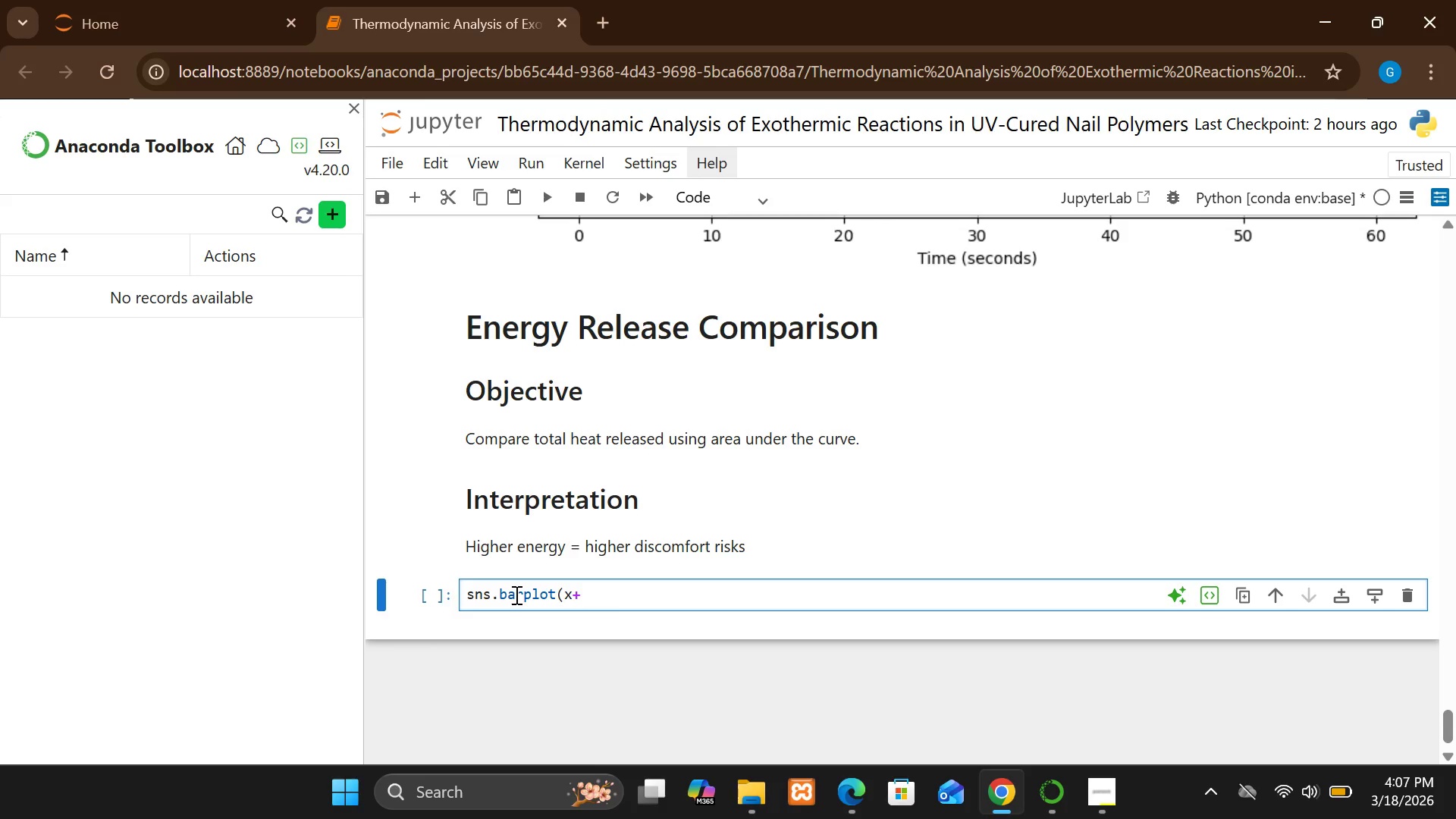 
key(Backspace)